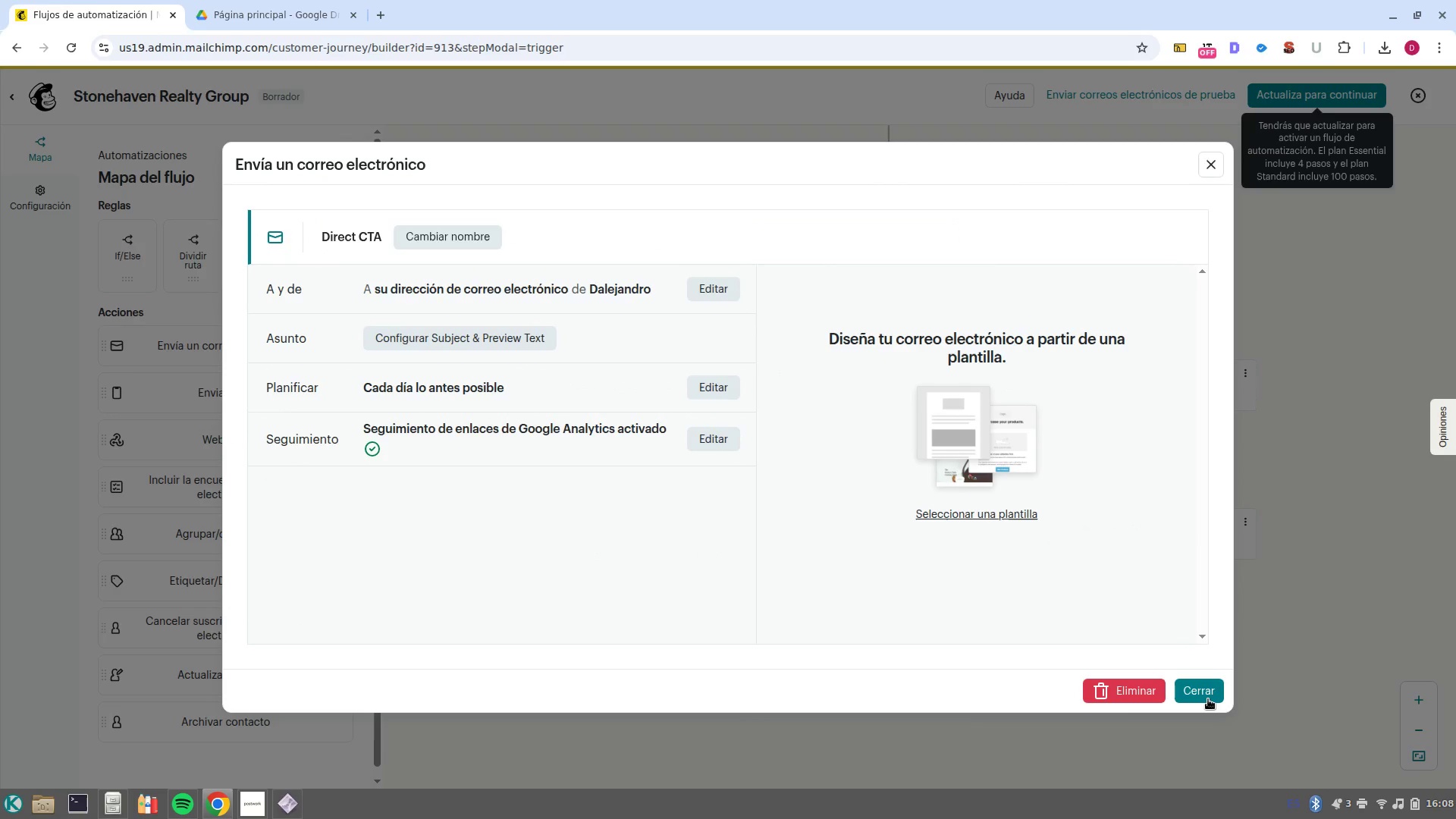 
left_click([1208, 699])
 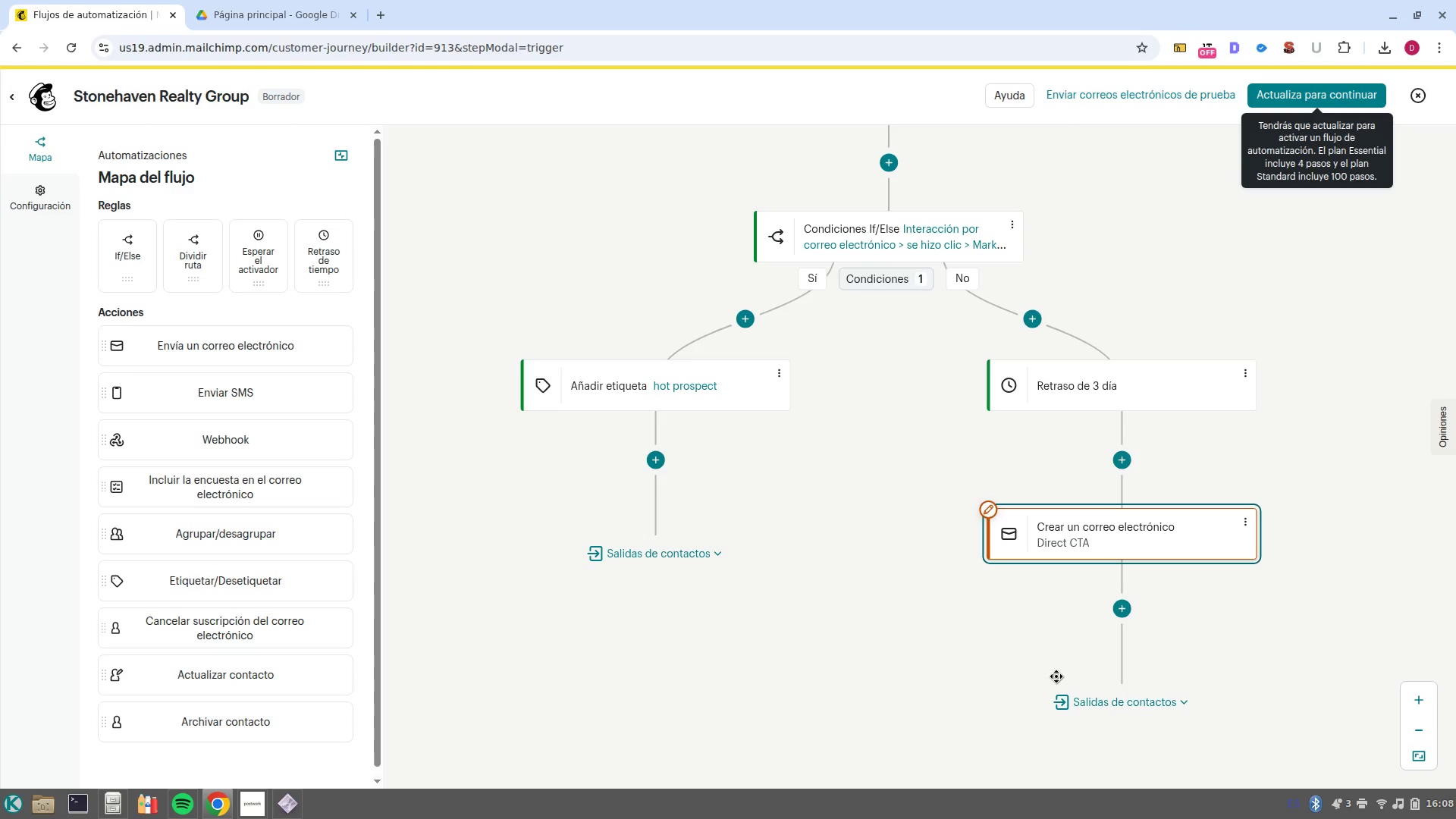 
wait(6.87)
 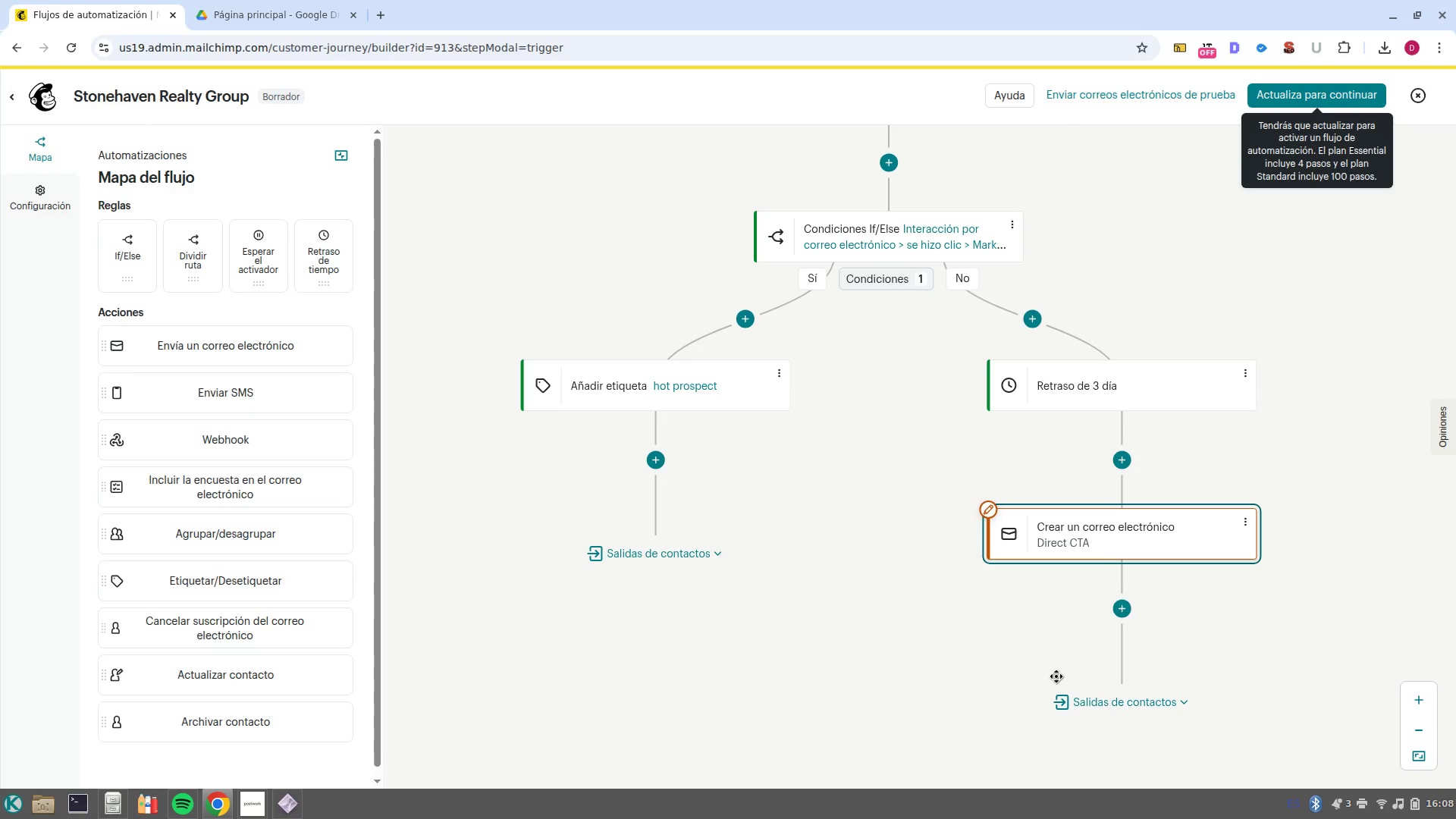 
left_click_drag(start_coordinate=[777, 489], to_coordinate=[789, 601])
 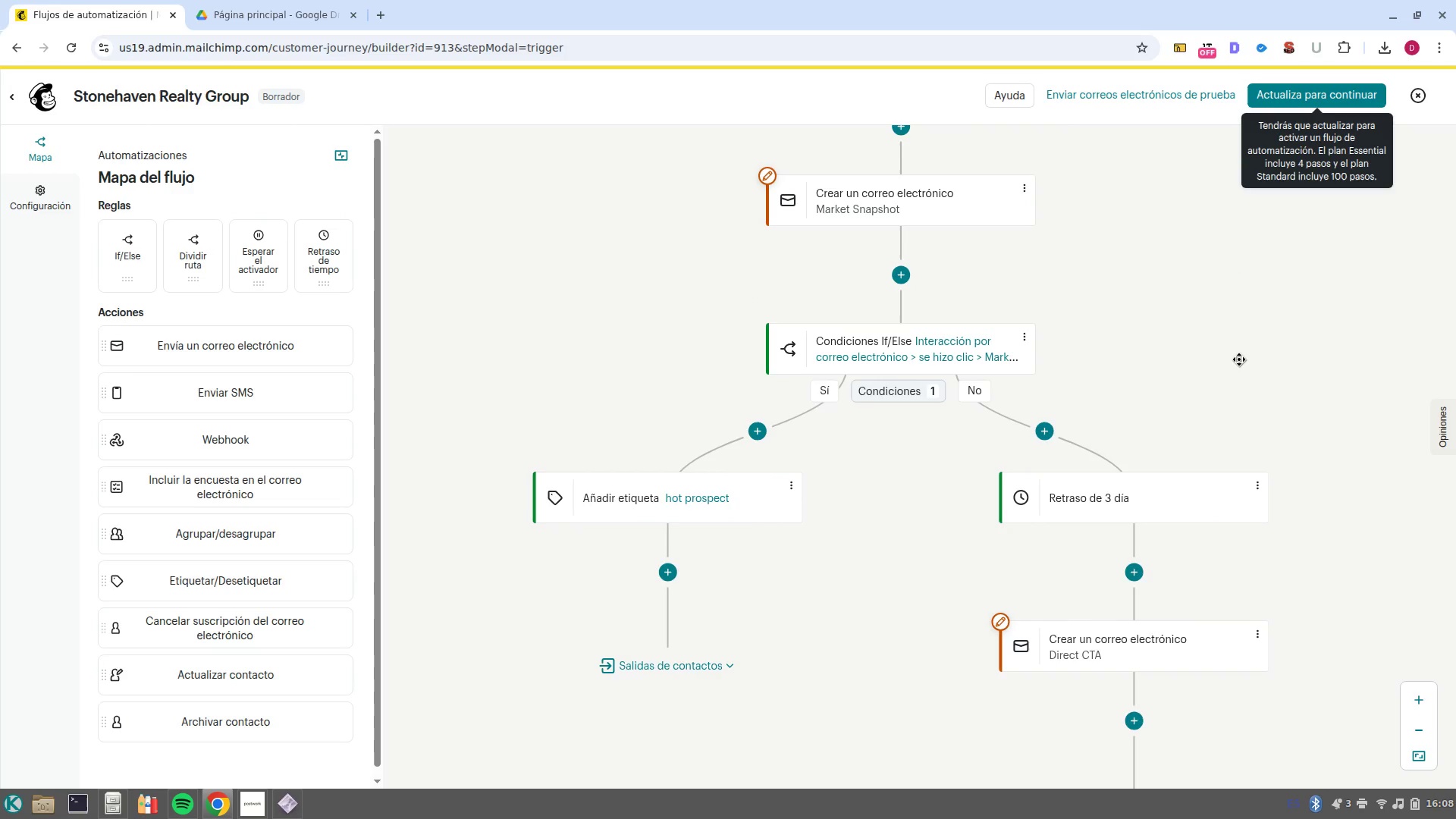 
left_click_drag(start_coordinate=[1239, 359], to_coordinate=[1270, 445])
 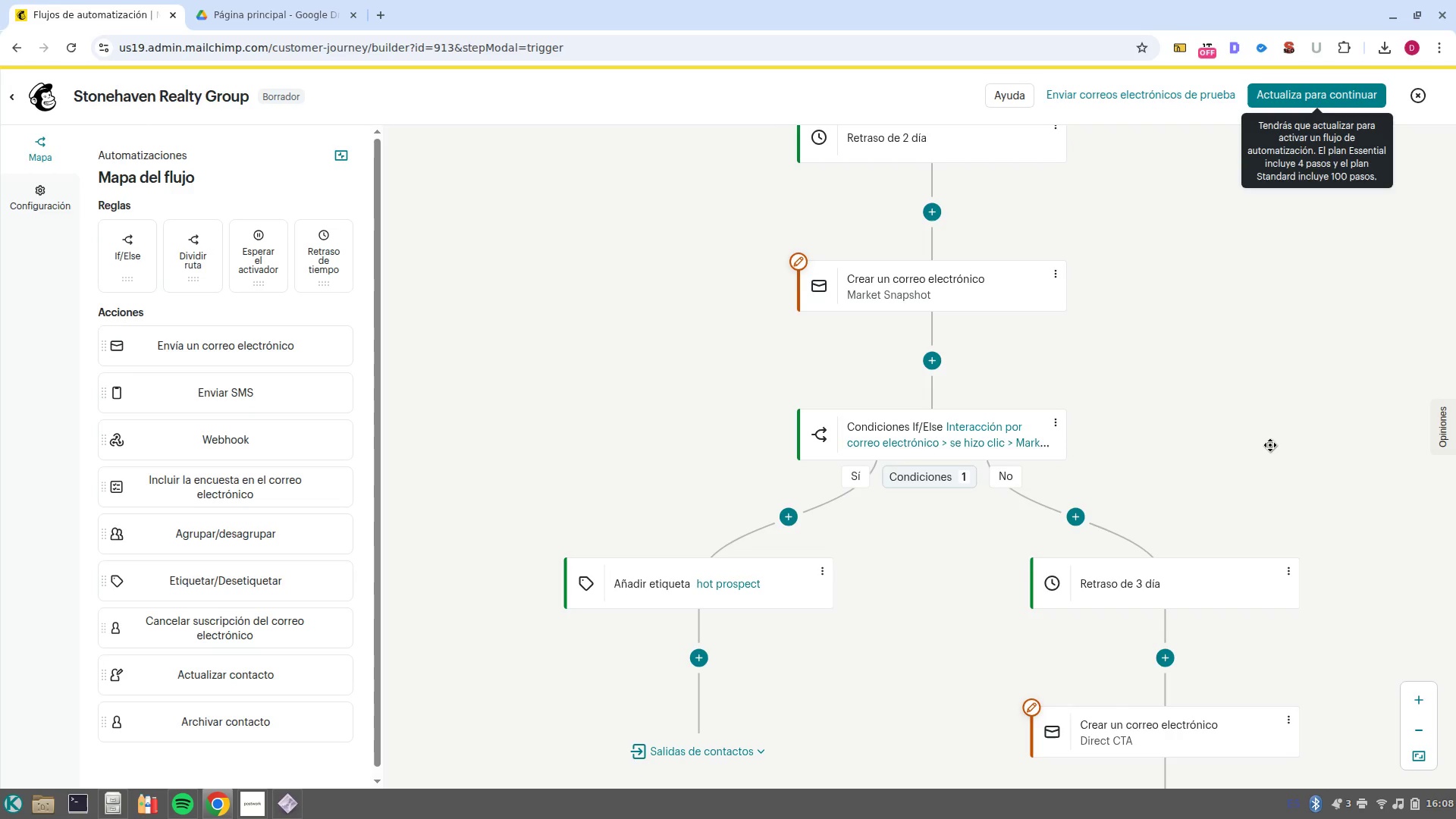 
wait(7.01)
 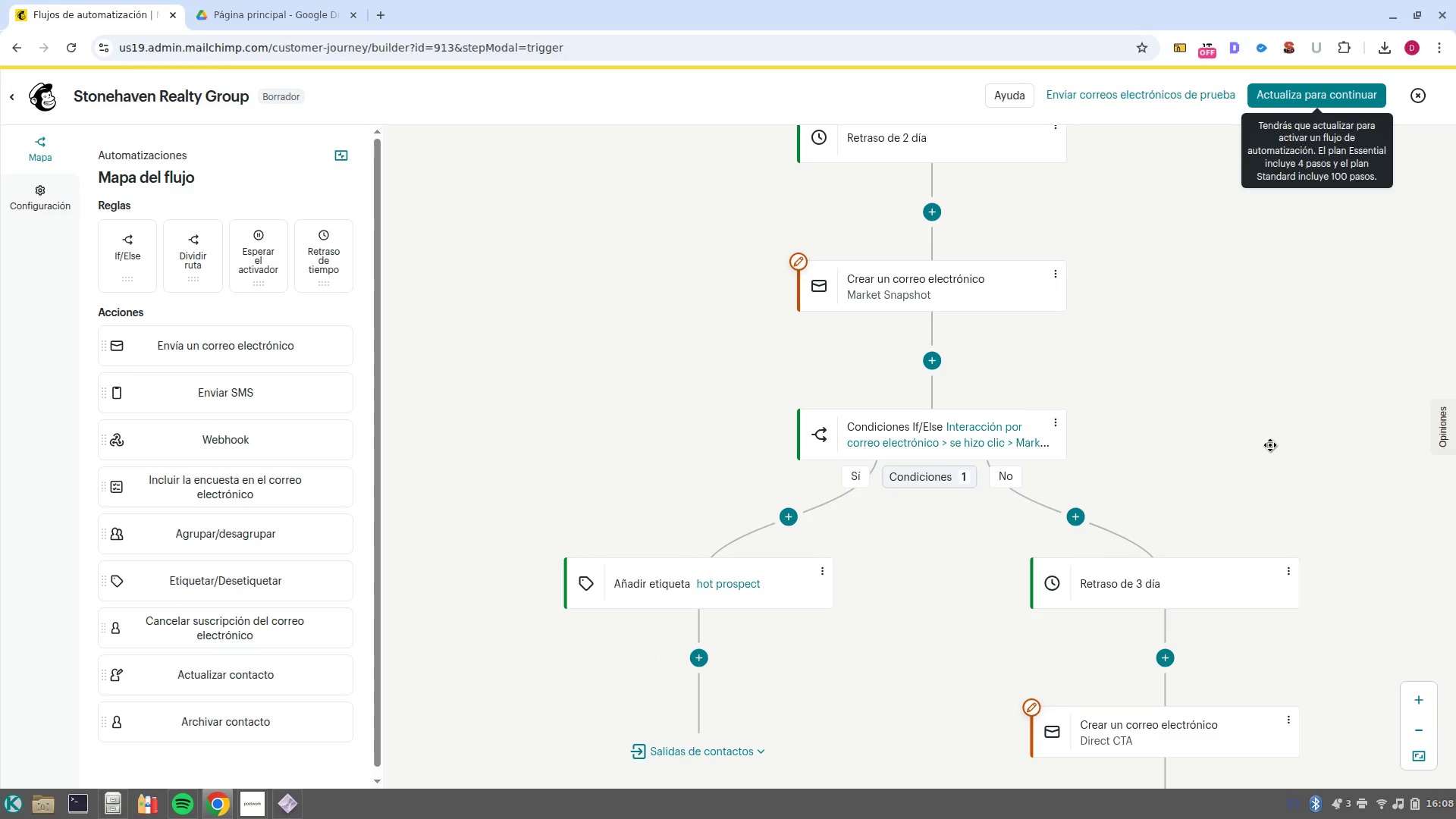 
left_click([267, 1])
 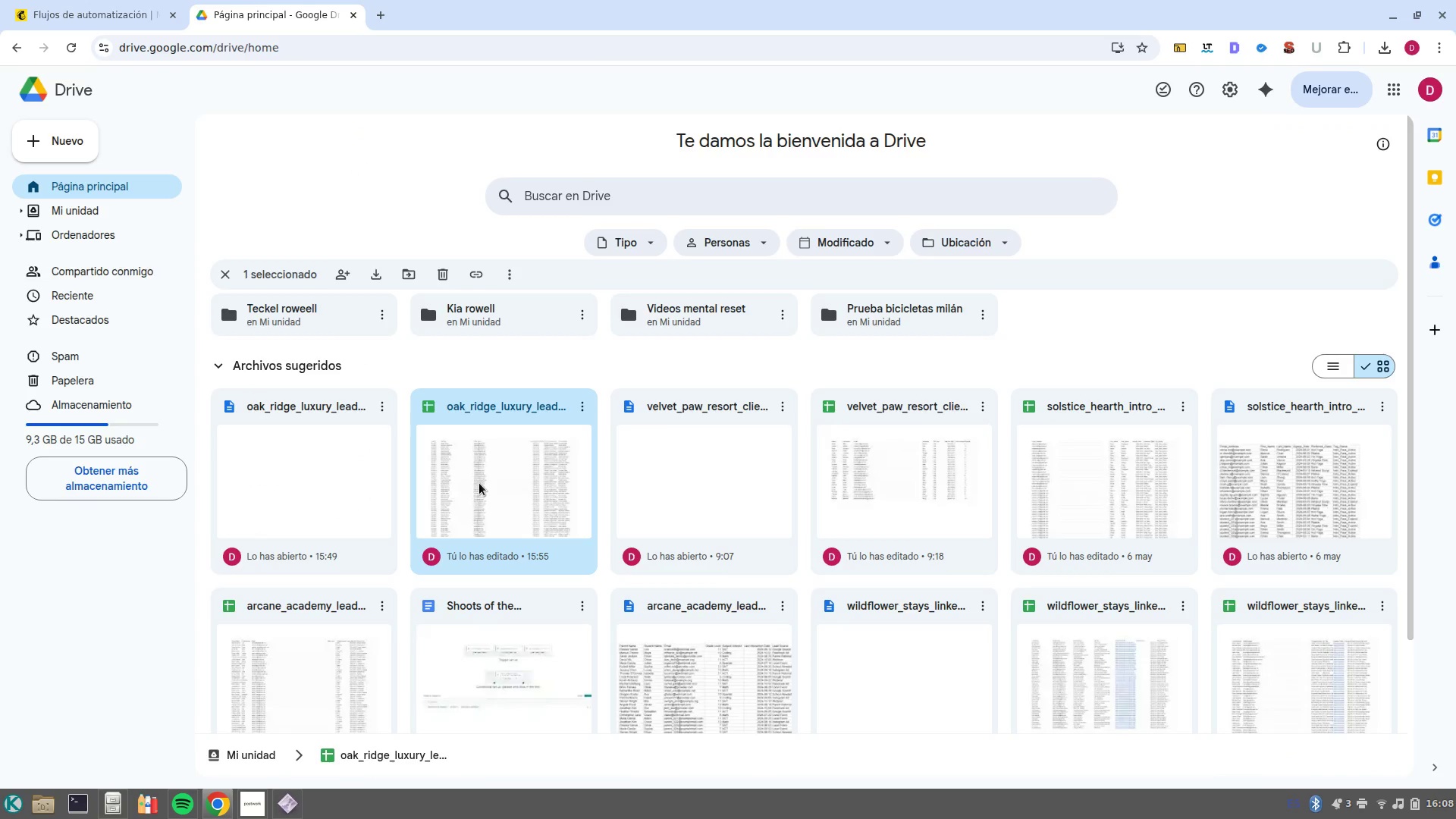 
left_click([480, 484])
 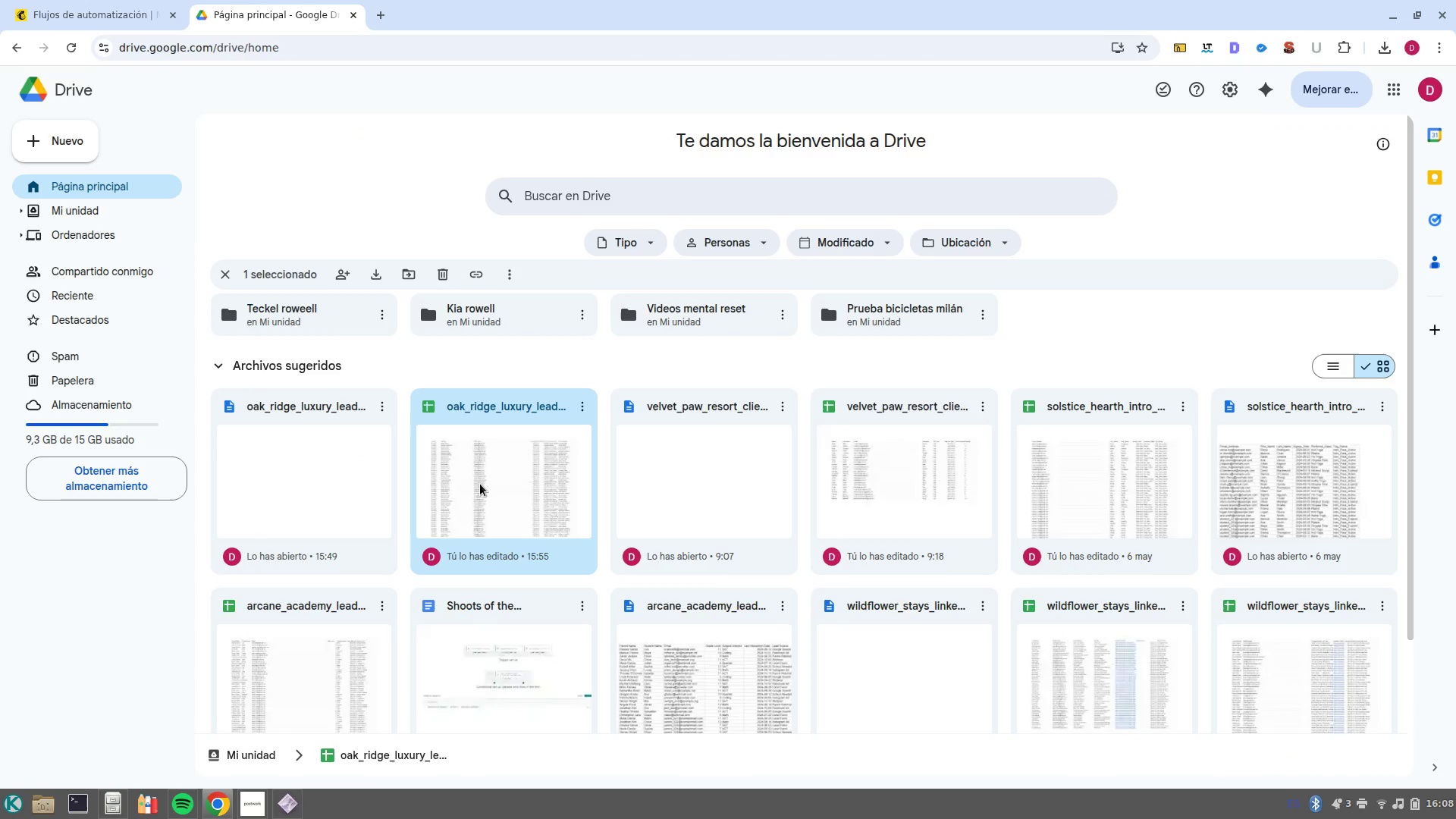 
left_click([480, 484])
 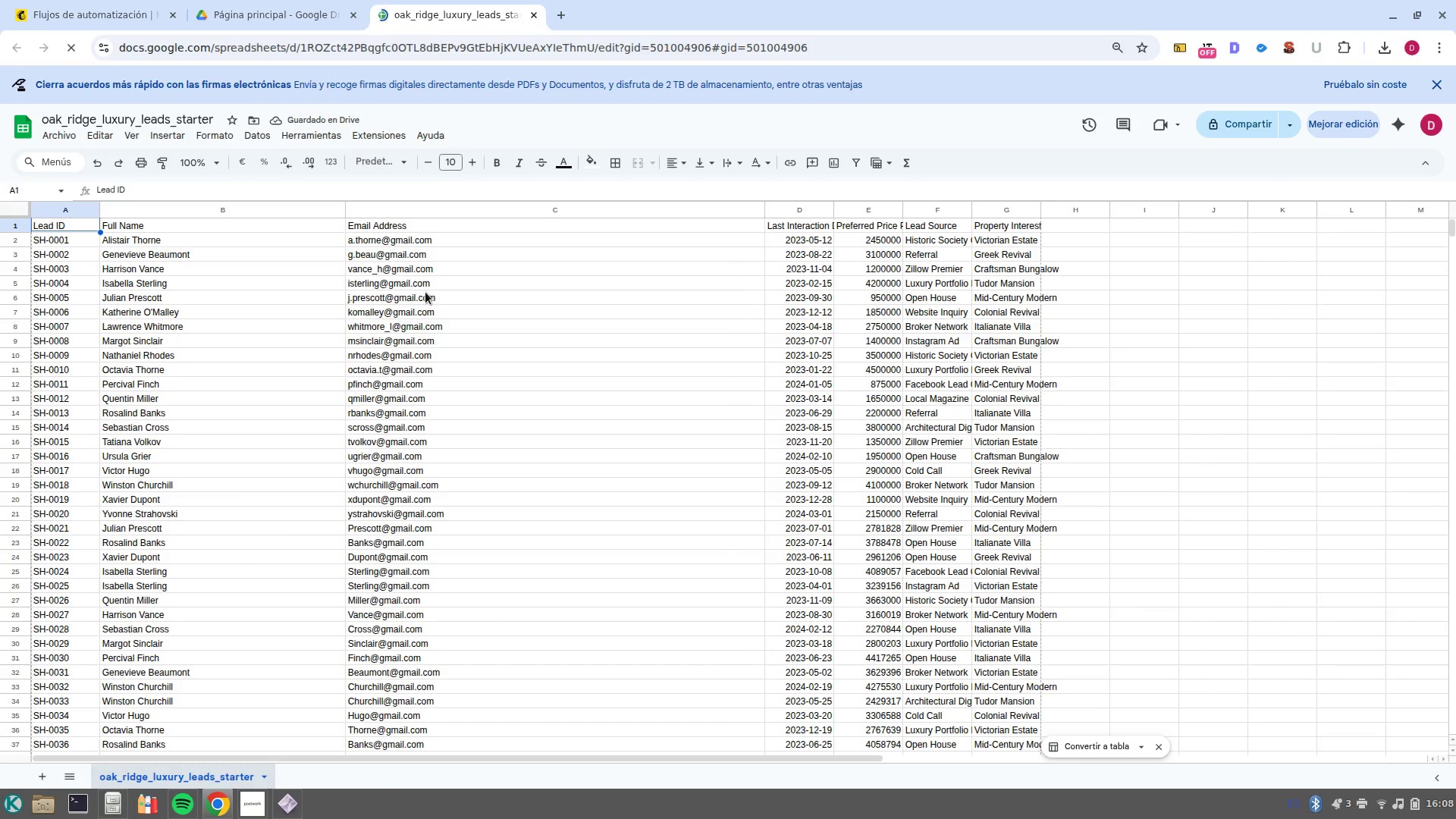 
wait(5.94)
 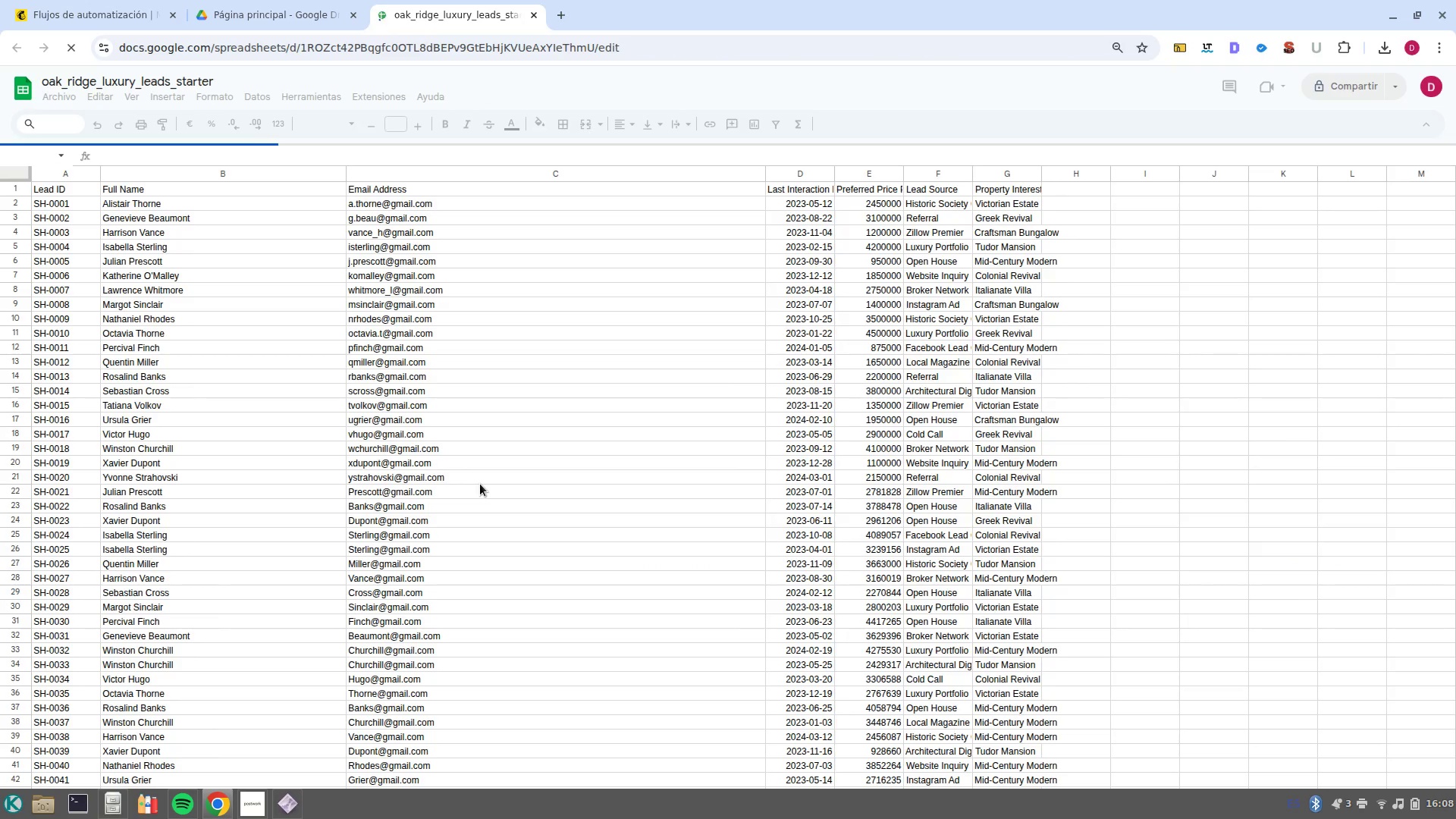 
scroll: coordinate [431, 271], scroll_direction: down, amount: 9.0
 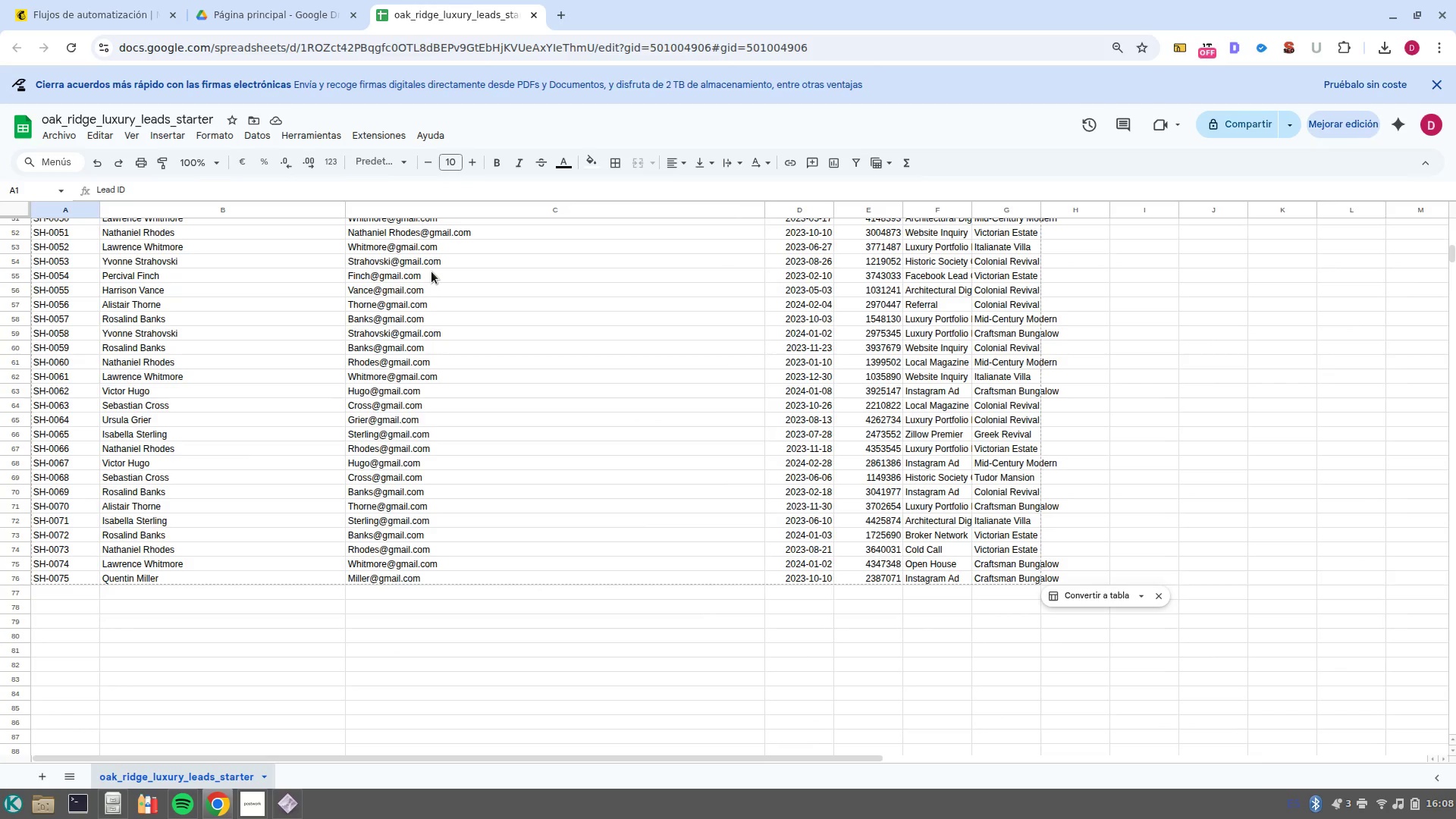 
scroll: coordinate [431, 271], scroll_direction: up, amount: 4.0
 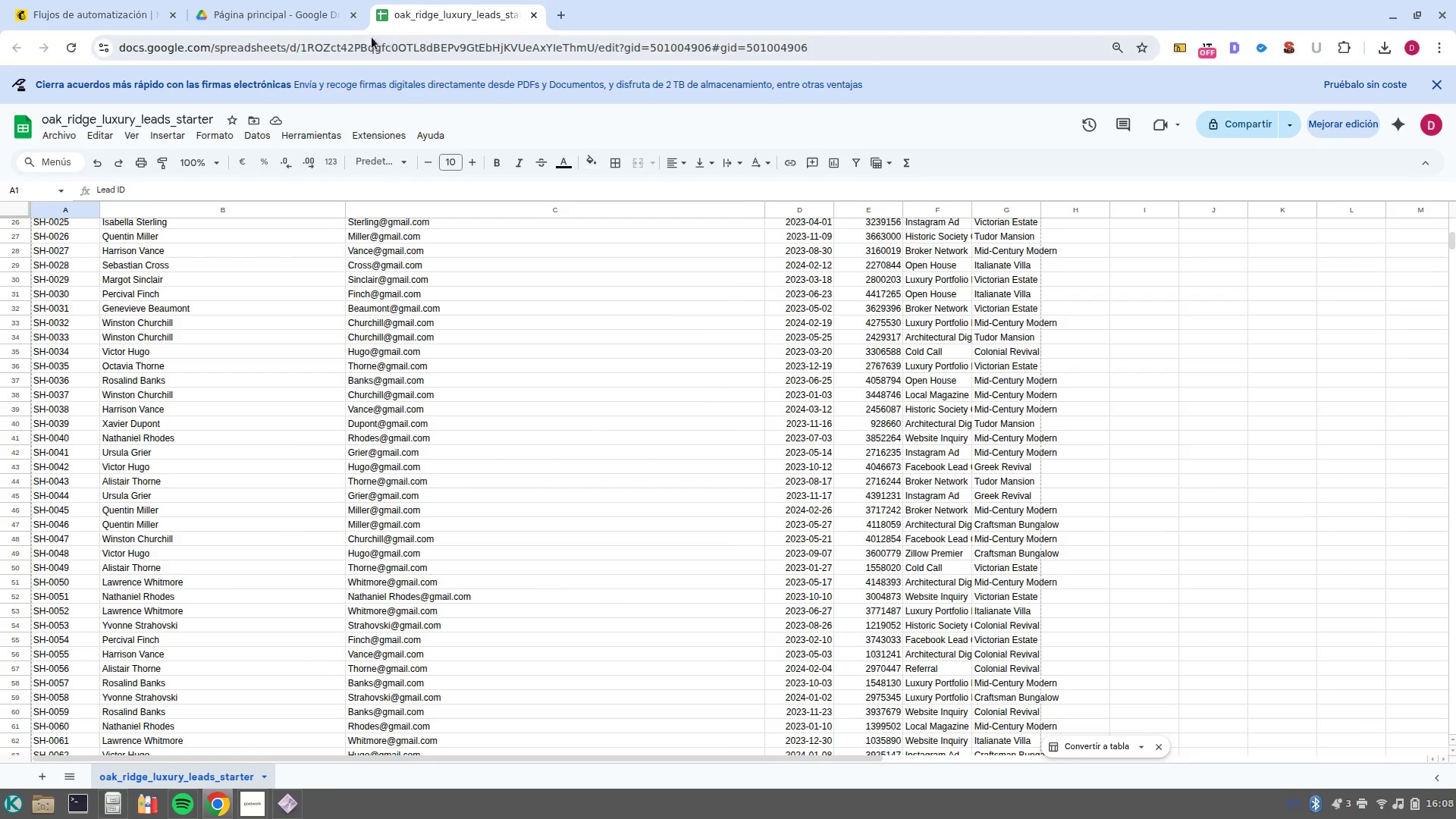 
left_click([65, 3])
 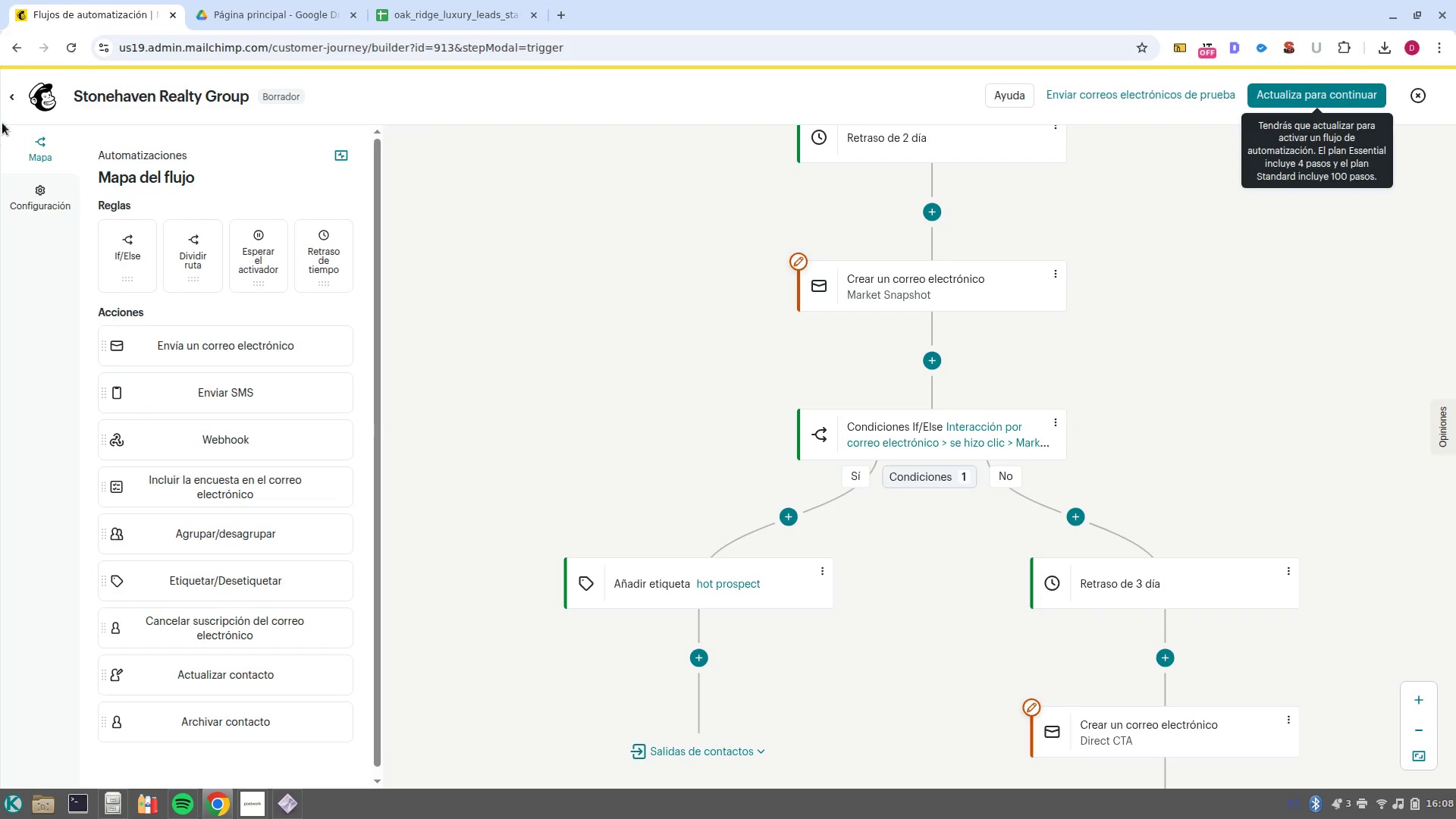 
left_click([28, 92])
 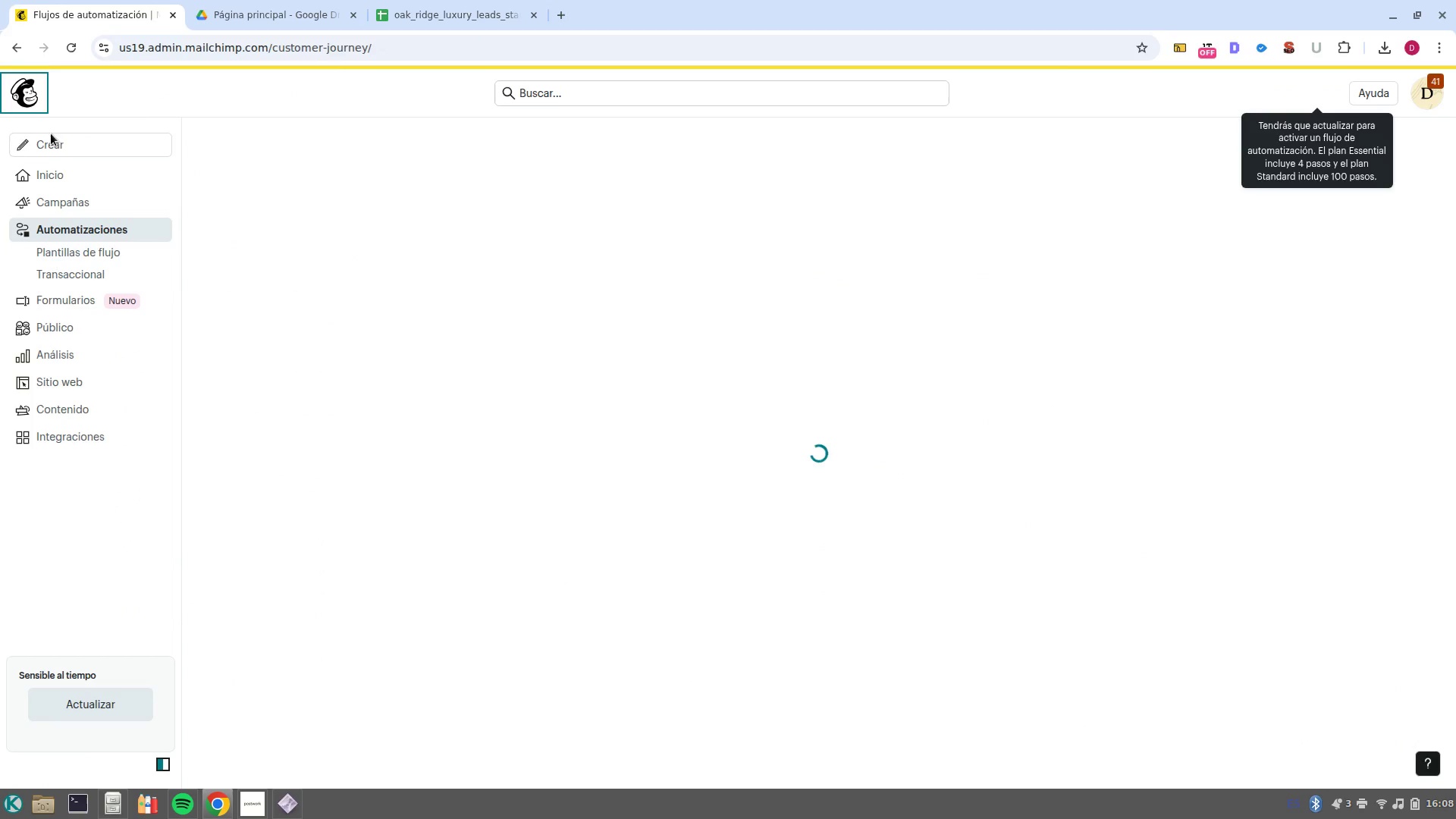 
mouse_move([95, 287])
 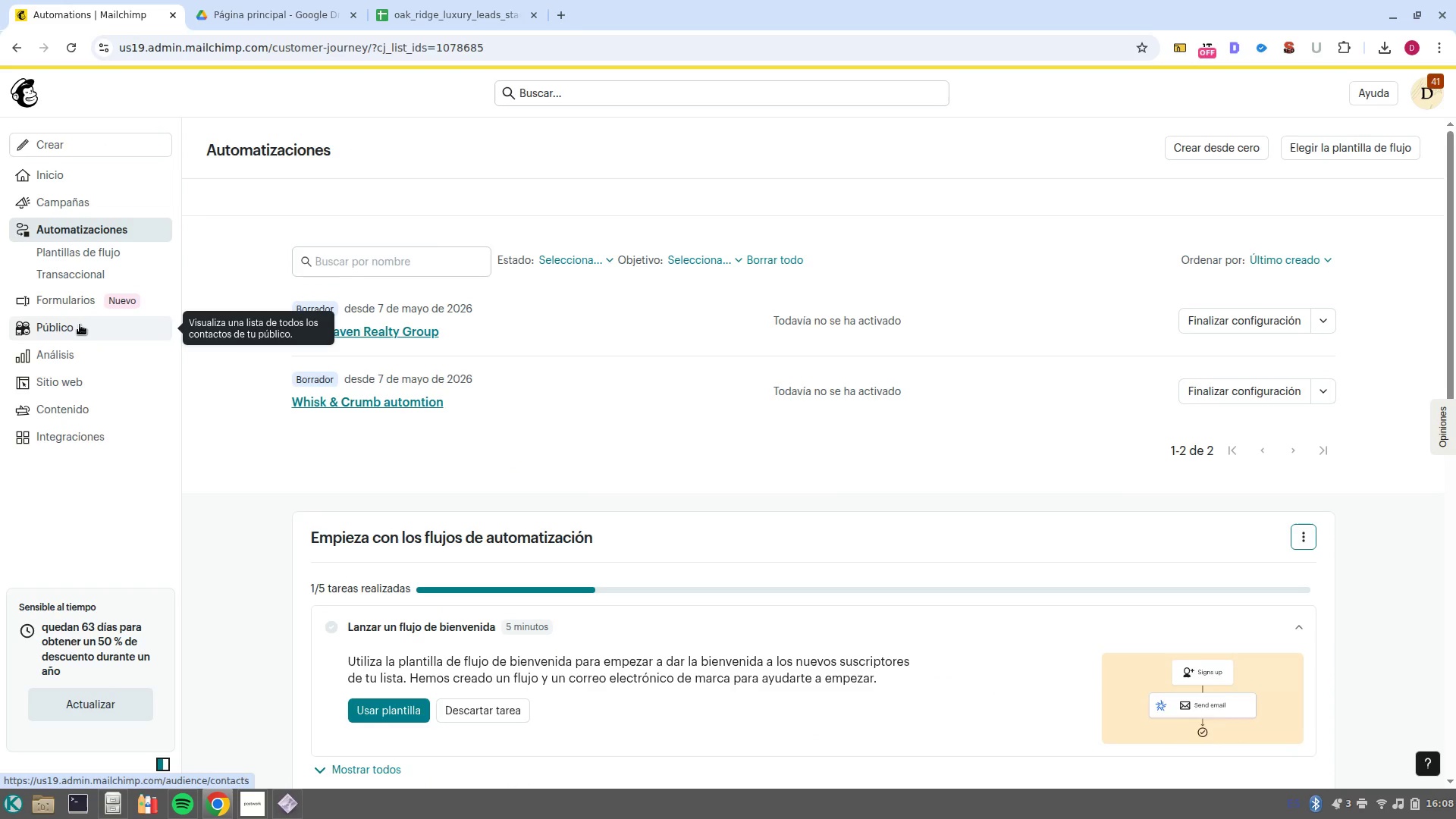 
left_click([80, 335])
 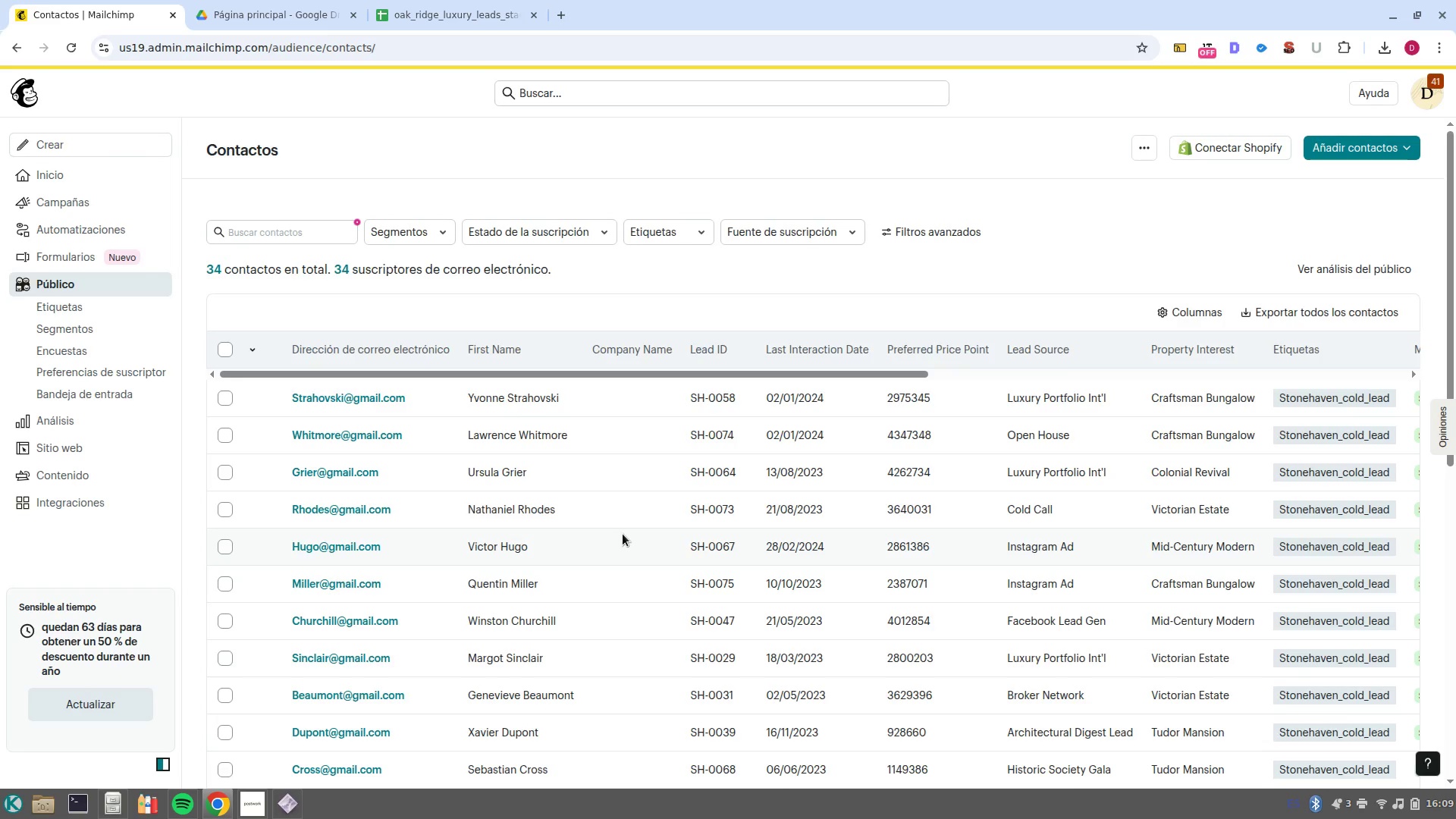 
wait(12.71)
 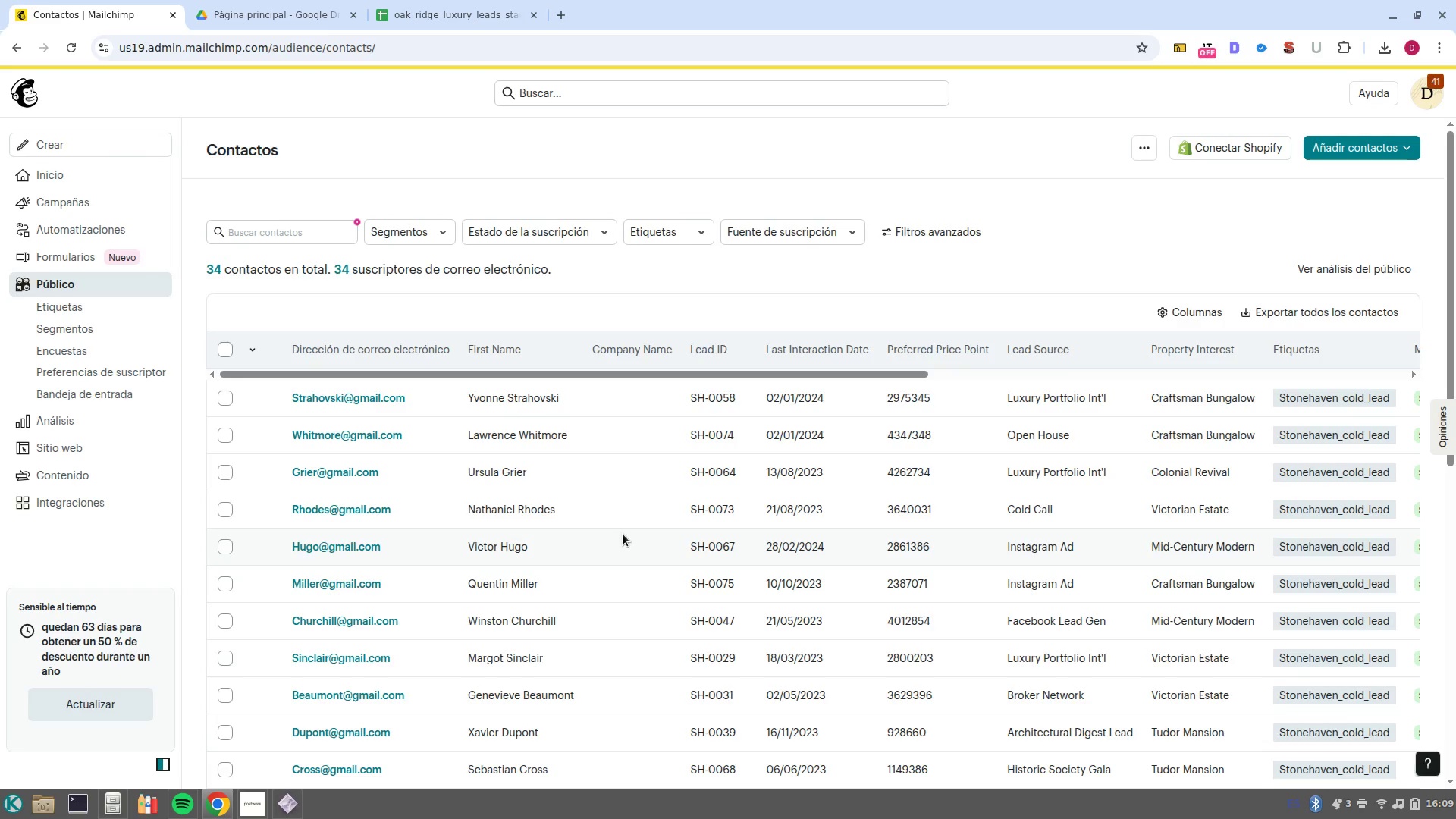 
mouse_move([601, 233])
 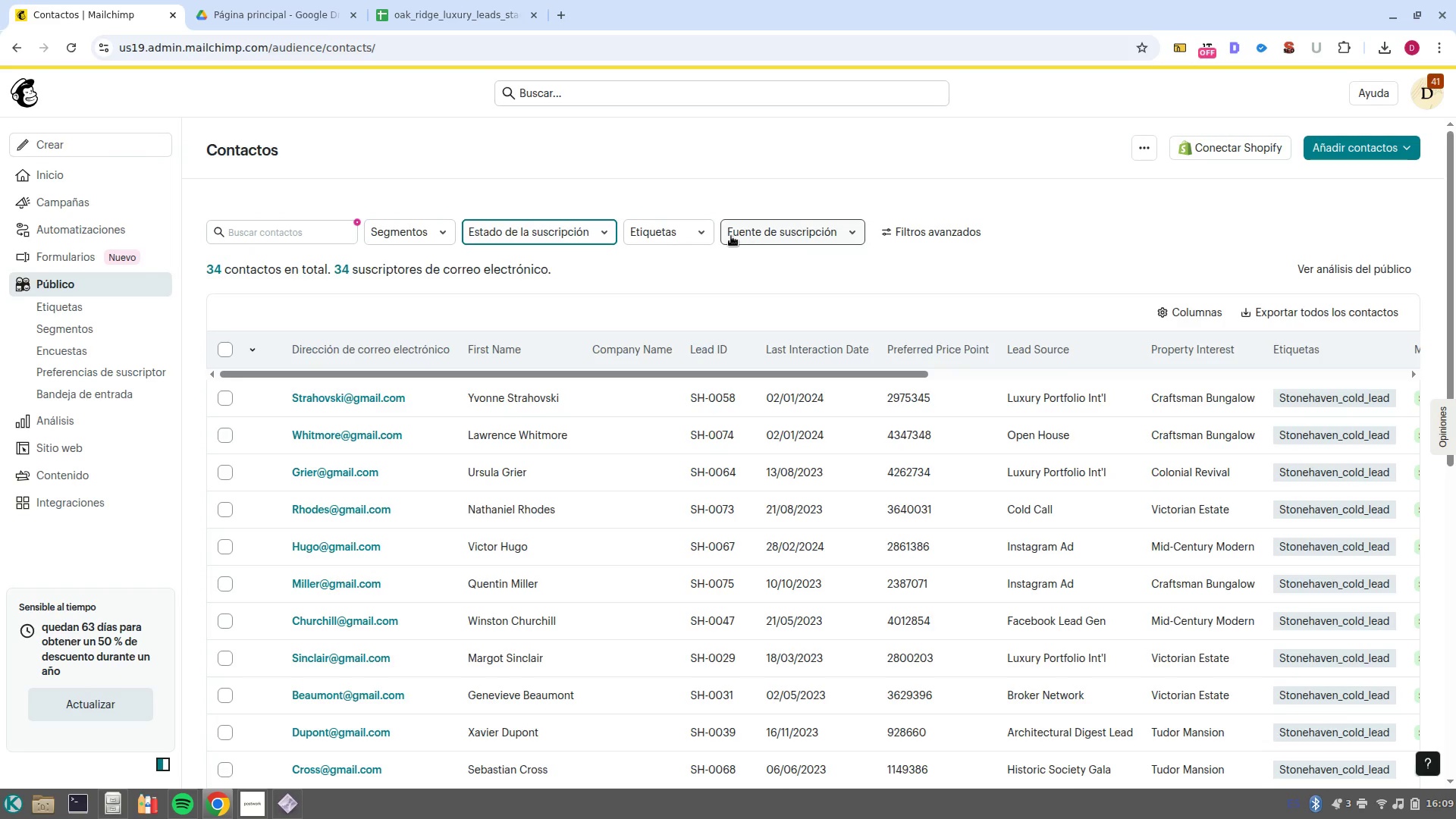 
left_click([686, 238])
 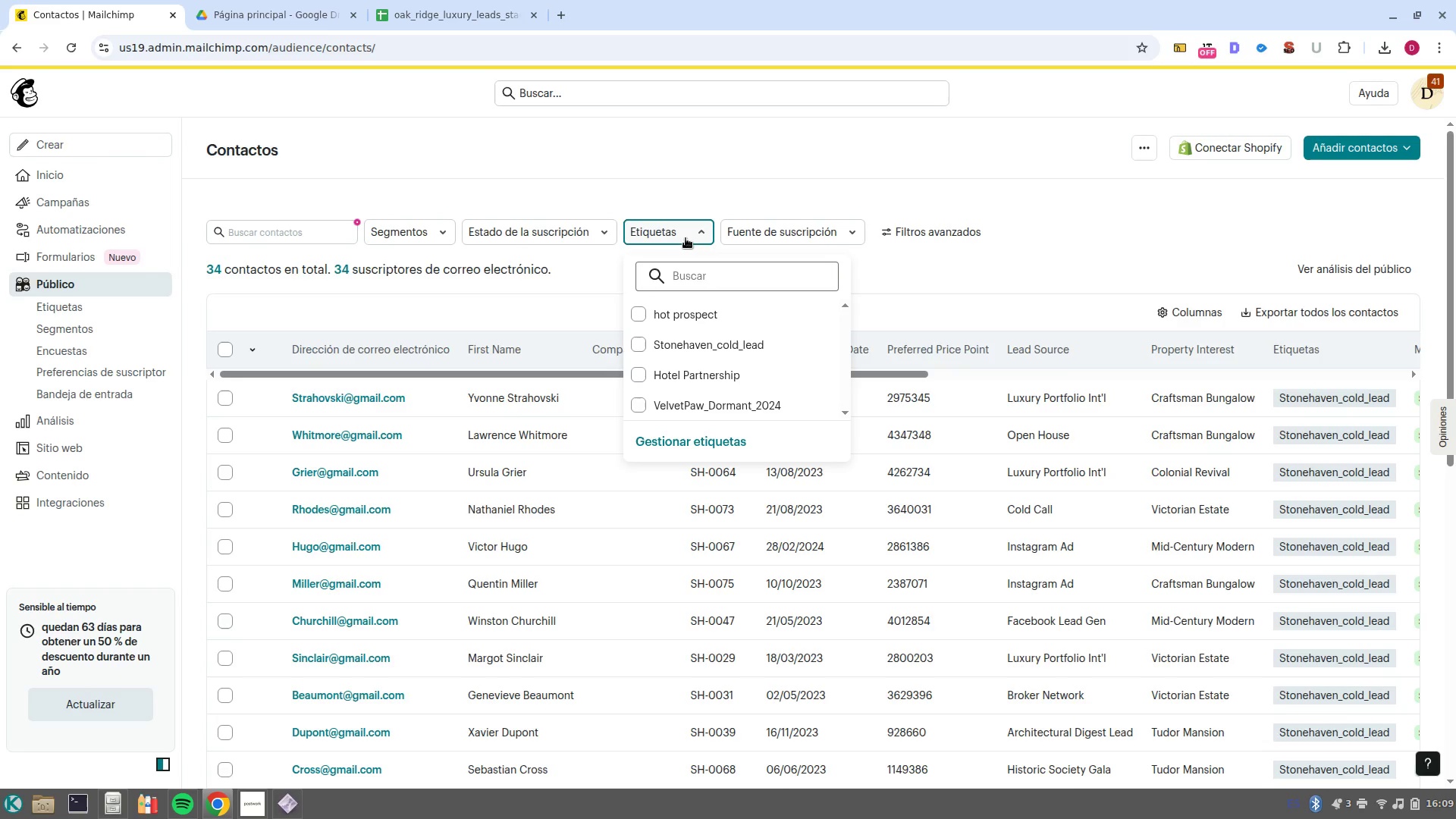 
left_click([686, 238])
 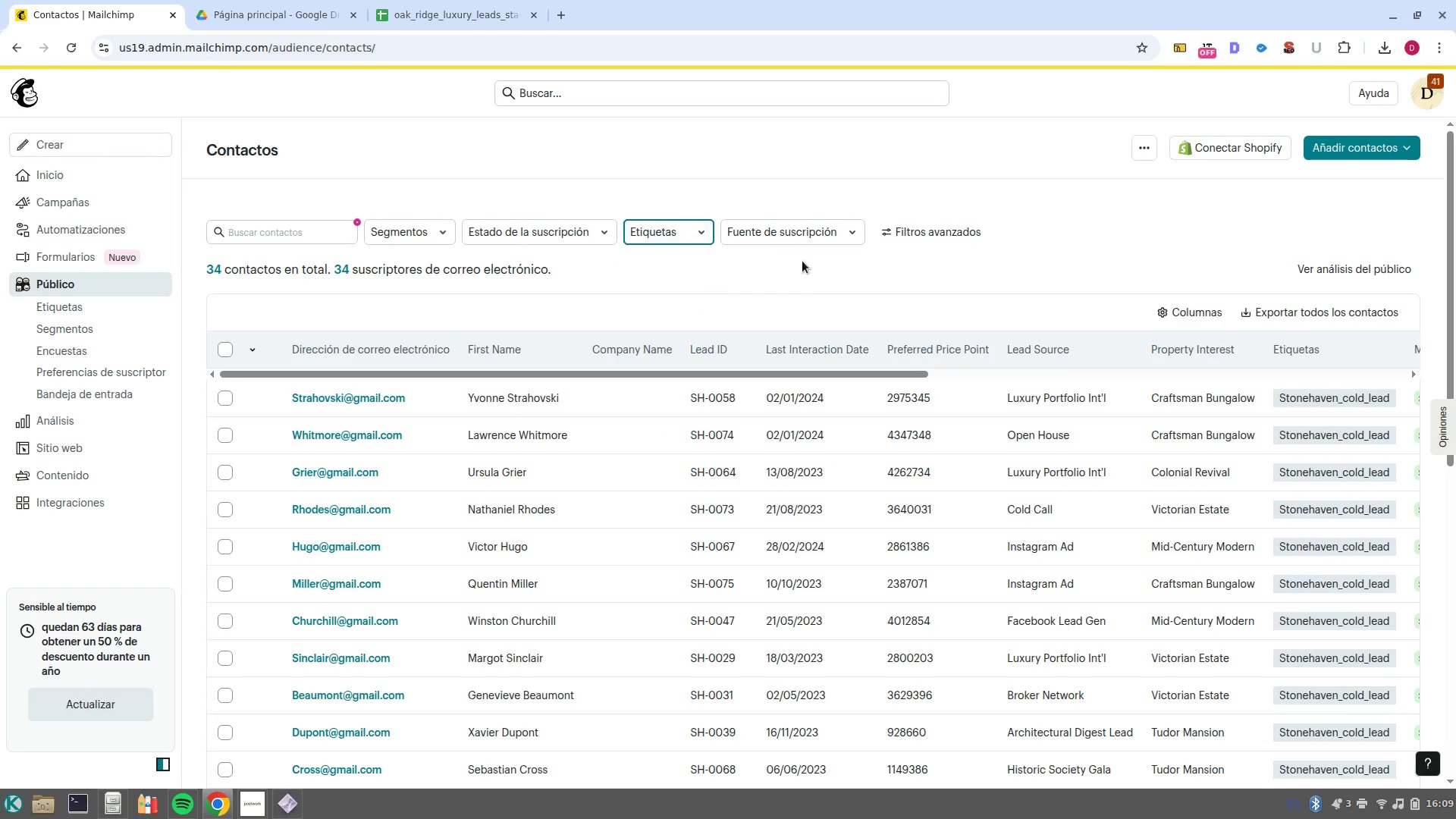 
left_click([825, 231])
 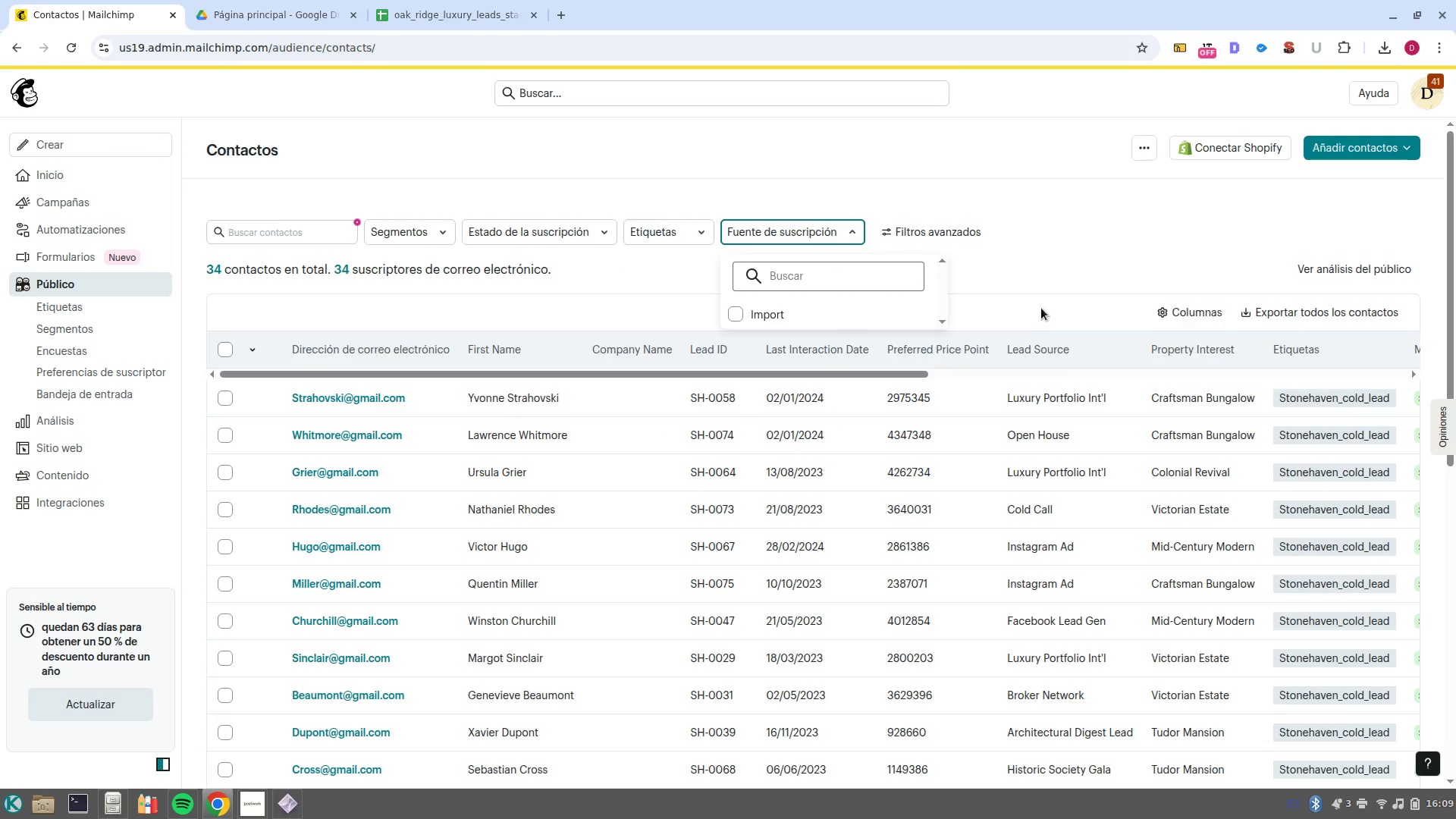 
left_click([1050, 302])
 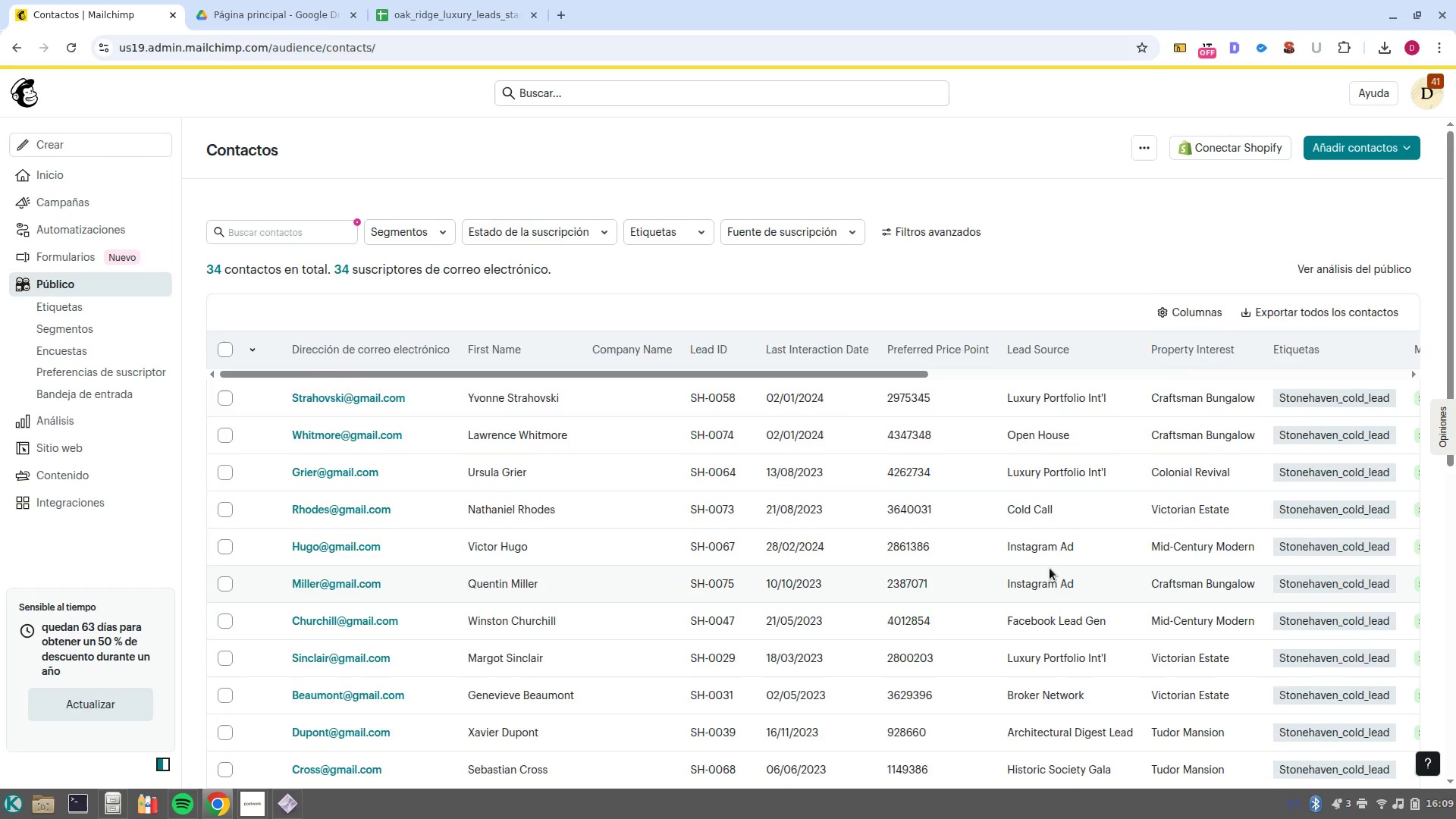 
scroll: coordinate [1050, 568], scroll_direction: down, amount: 13.0
 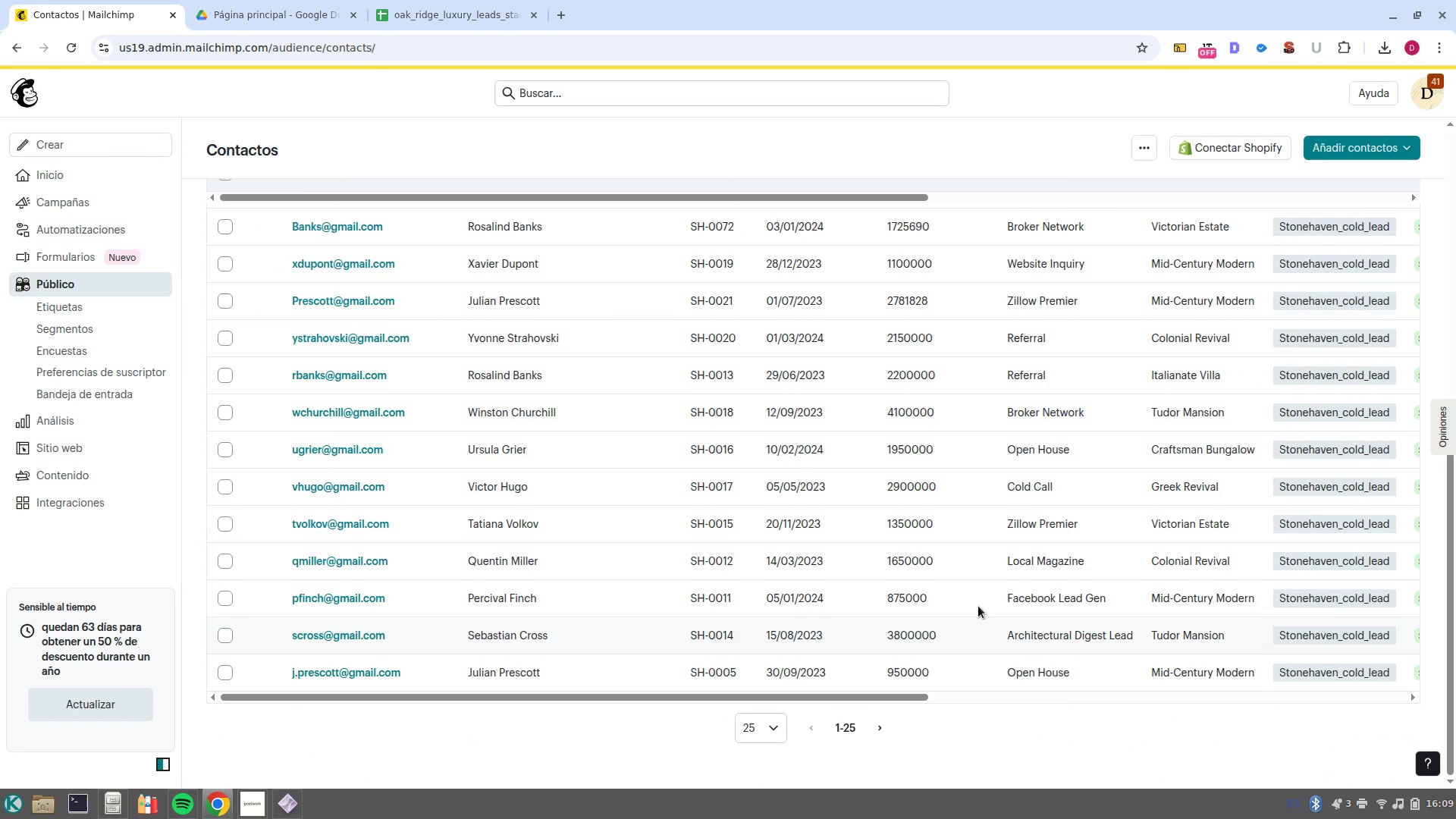 
scroll: coordinate [976, 603], scroll_direction: up, amount: 7.0
 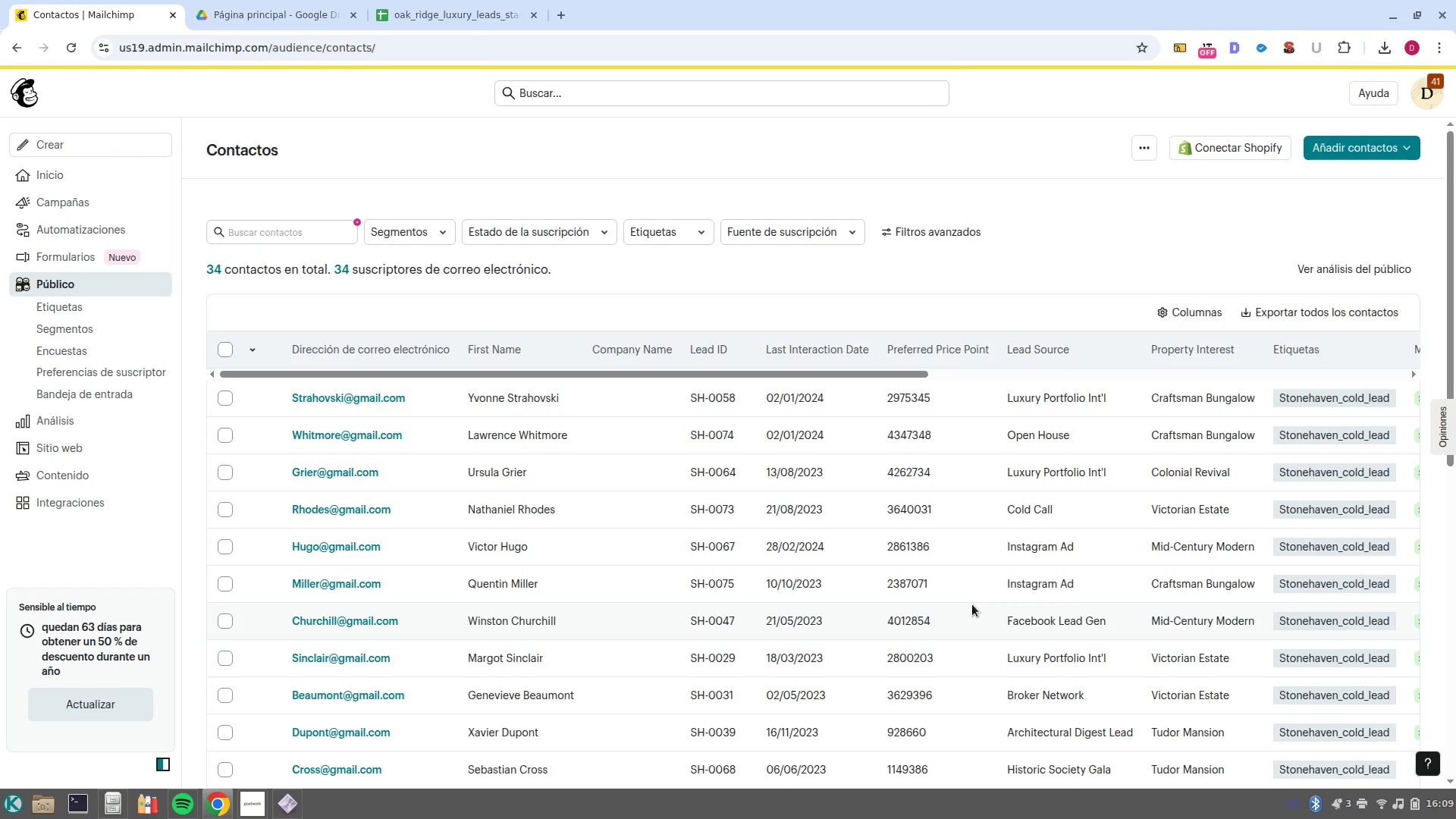 
wait(6.65)
 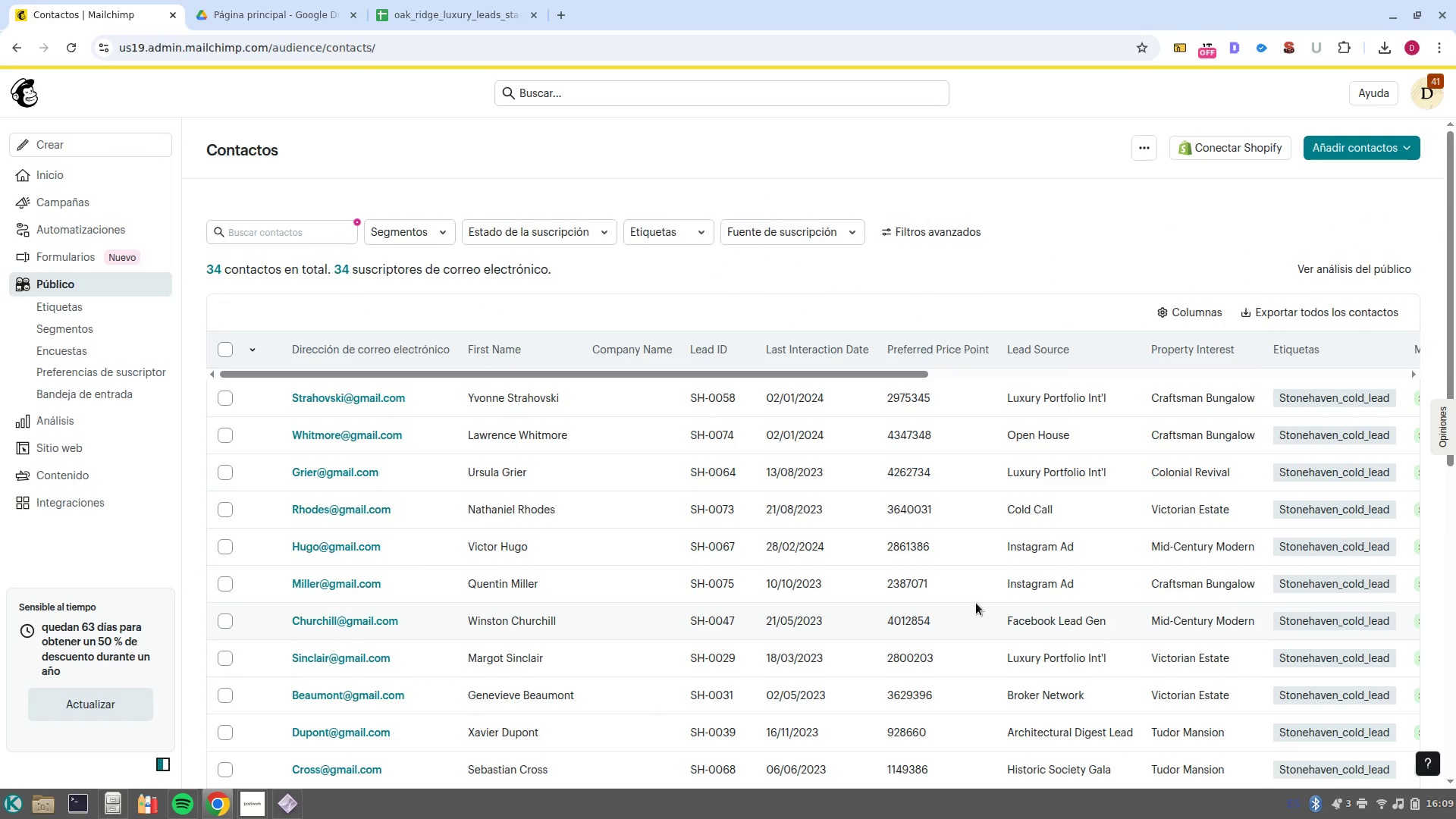 
left_click([1364, 142])
 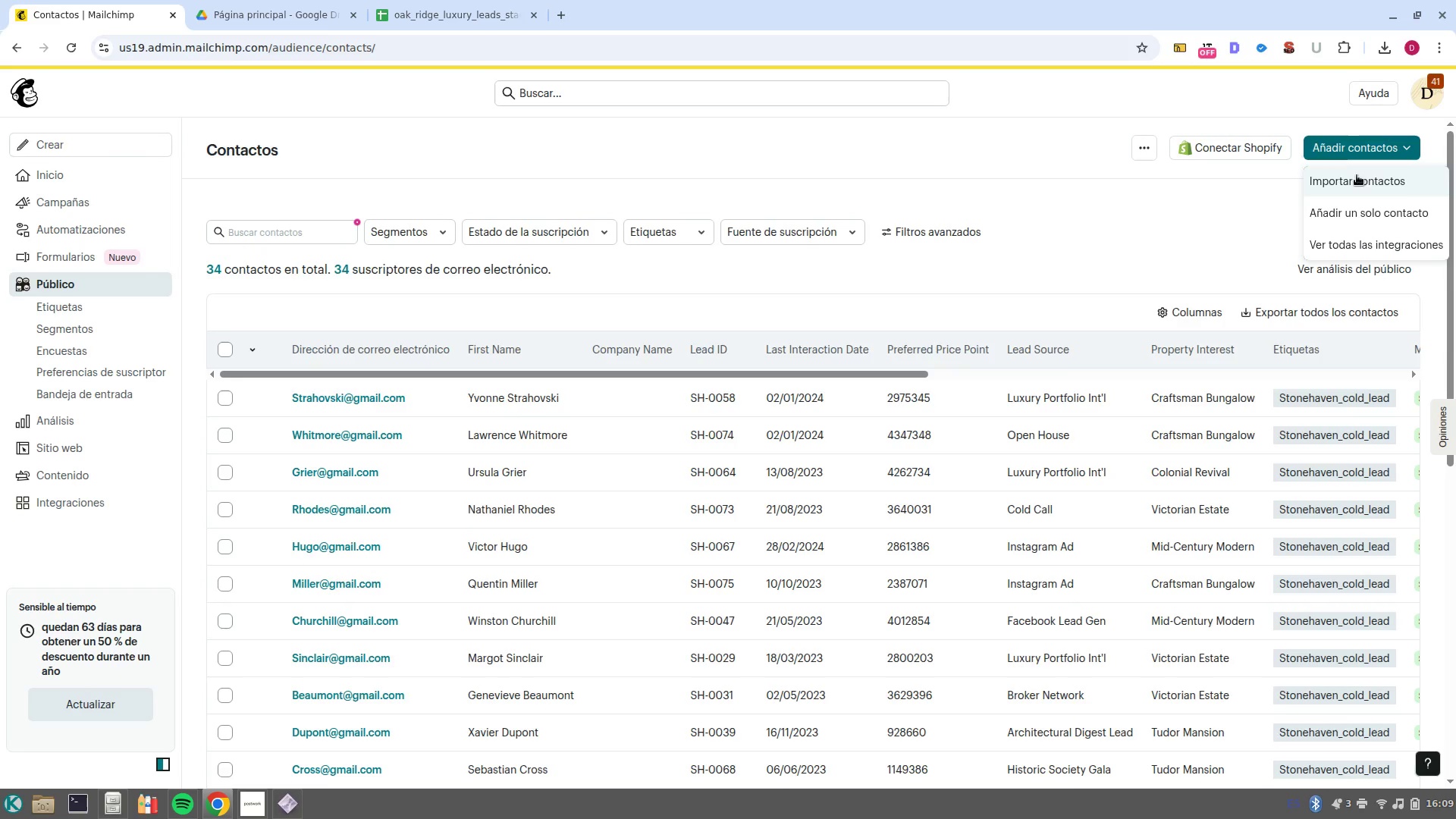 
left_click([1357, 178])
 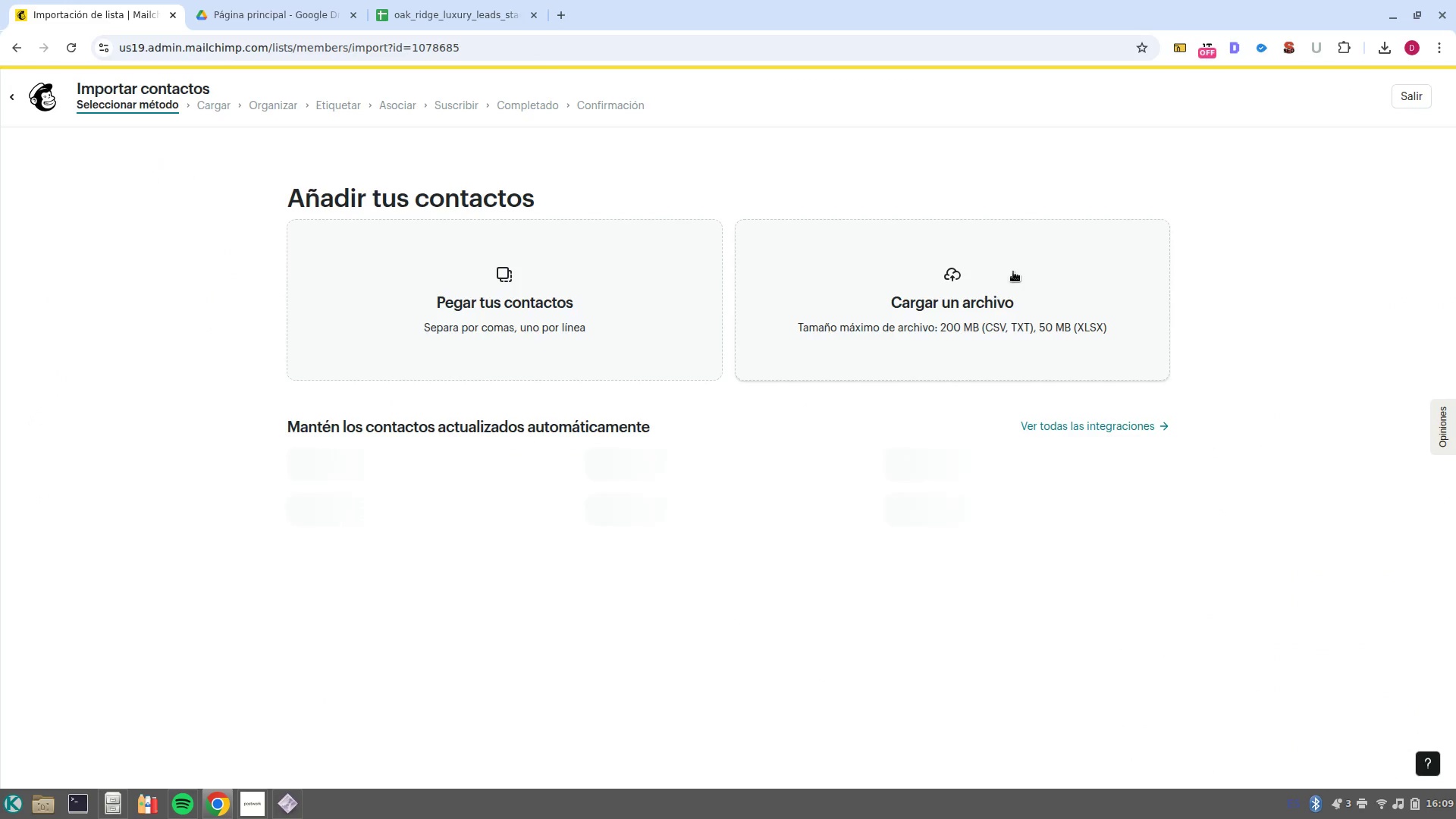 
left_click([984, 306])
 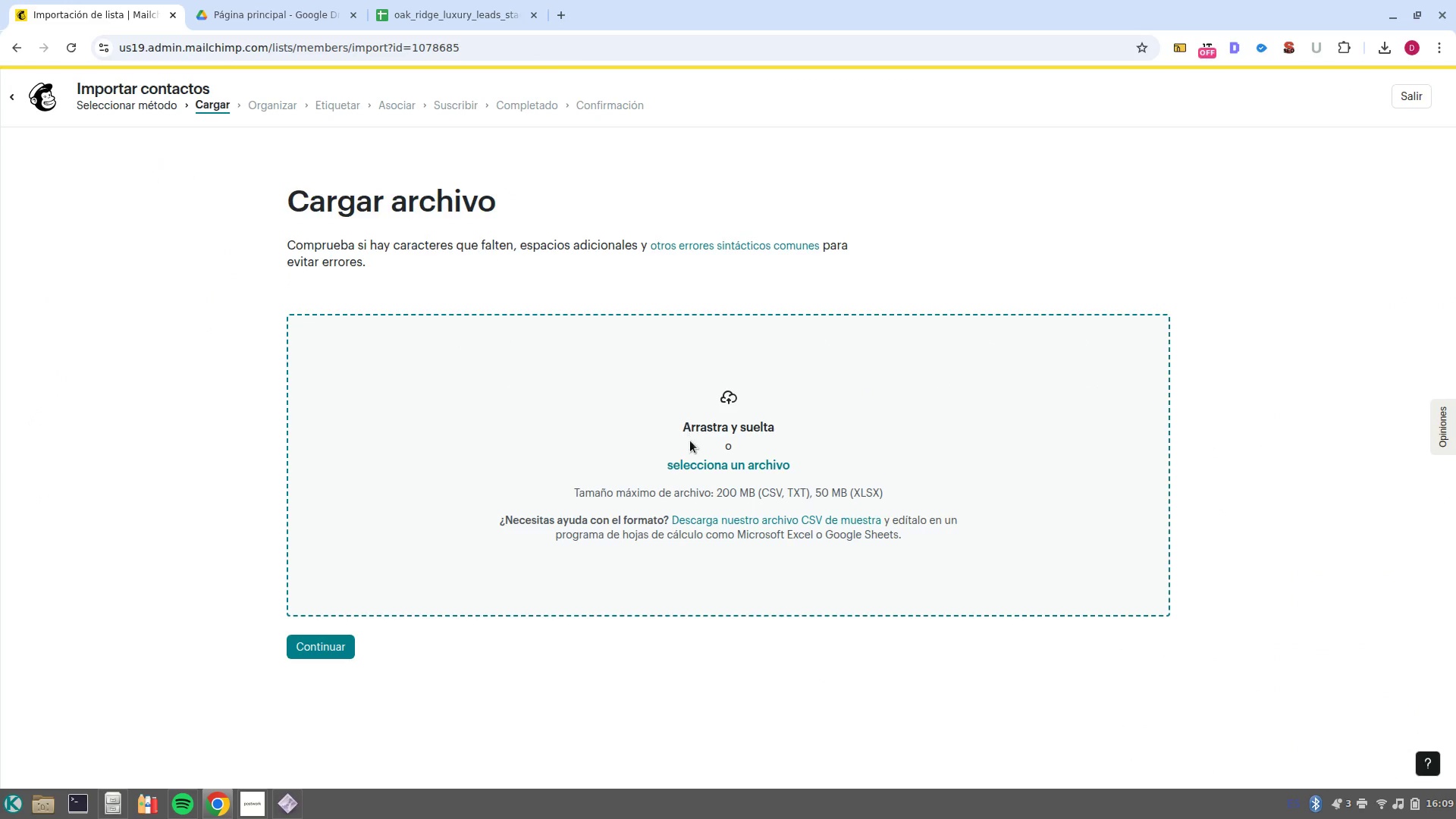 
left_click([708, 472])
 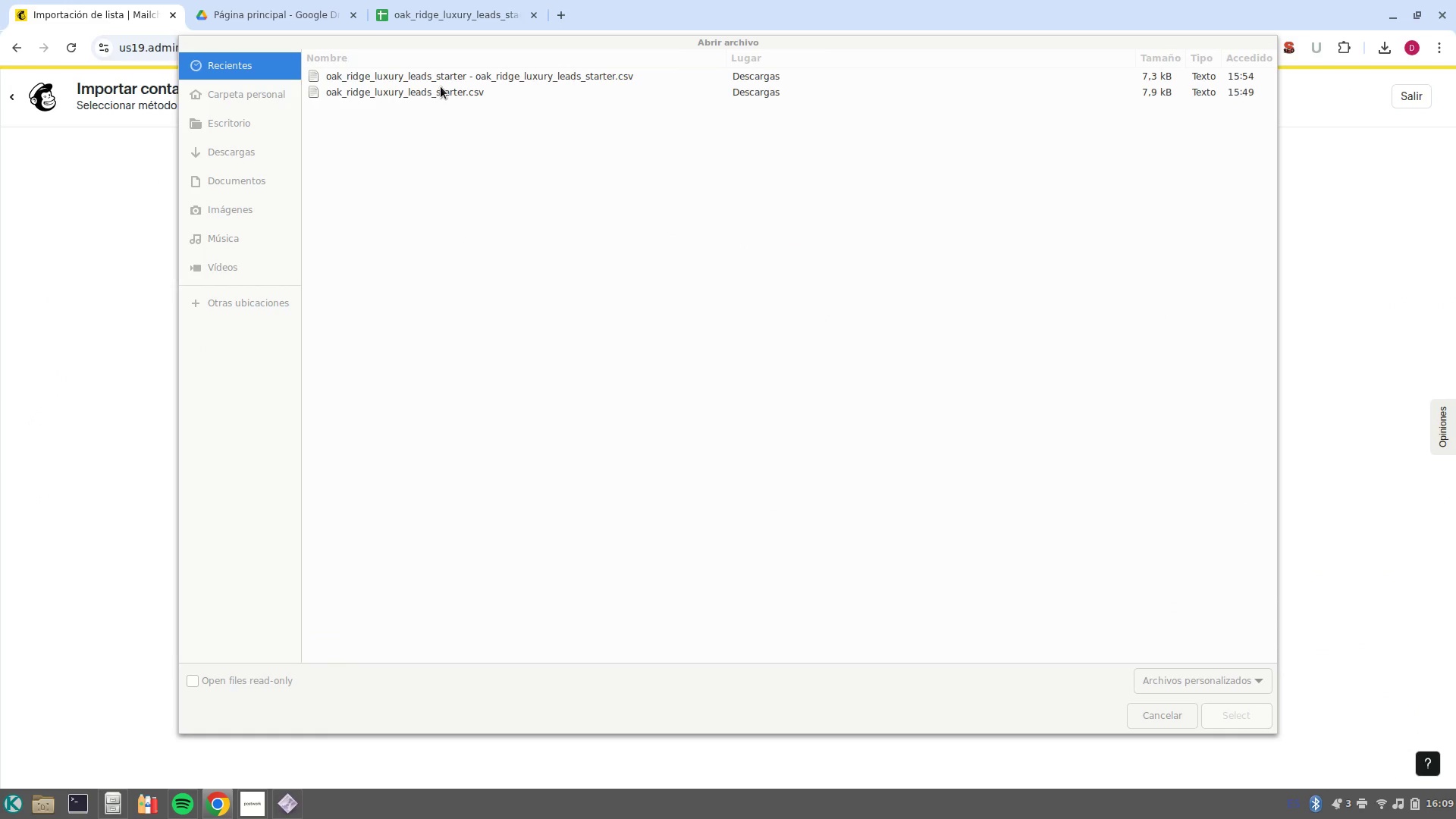 
left_click([448, 73])
 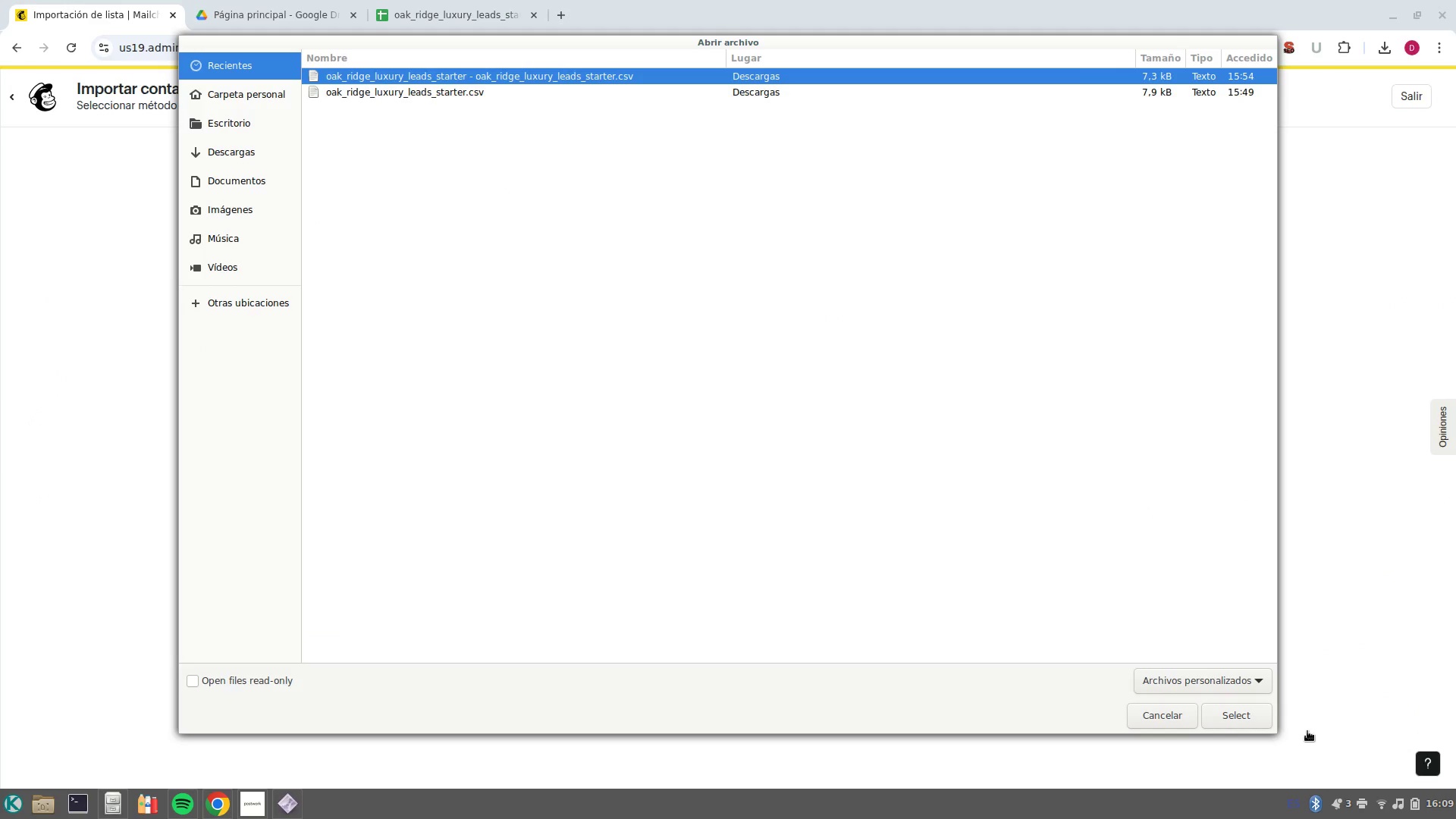 
left_click([1246, 723])
 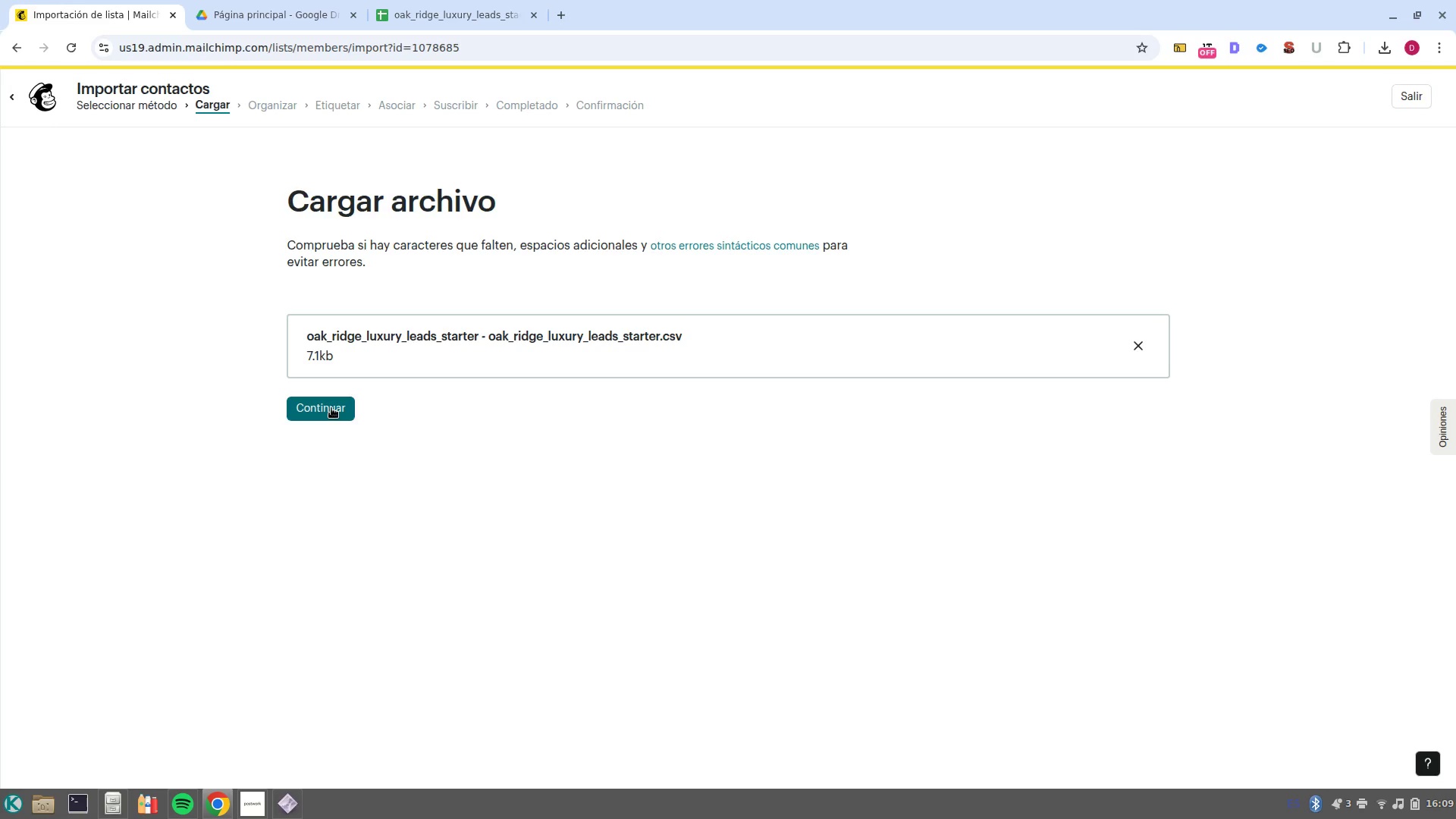 
left_click([331, 408])
 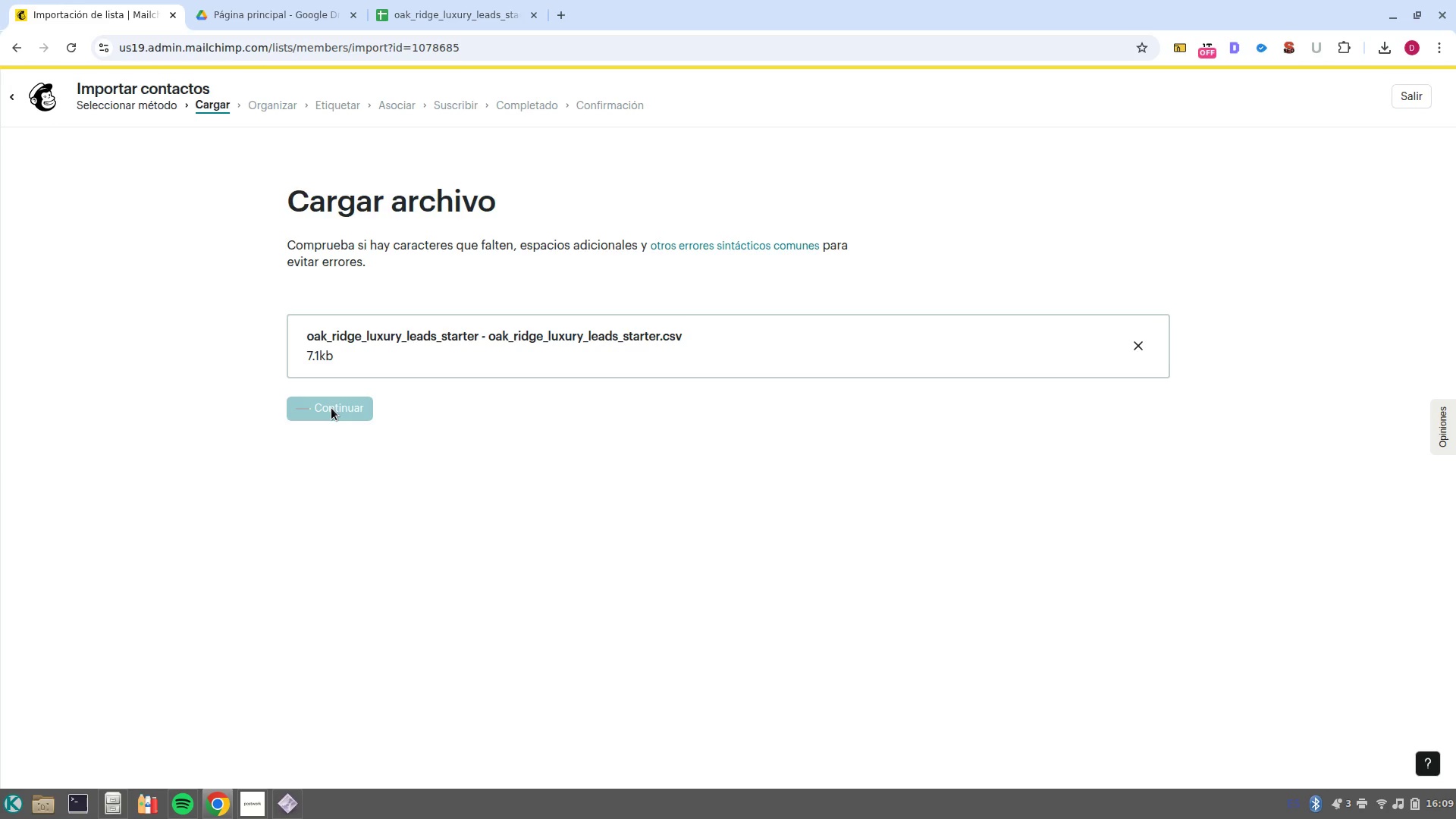 
wait(13.36)
 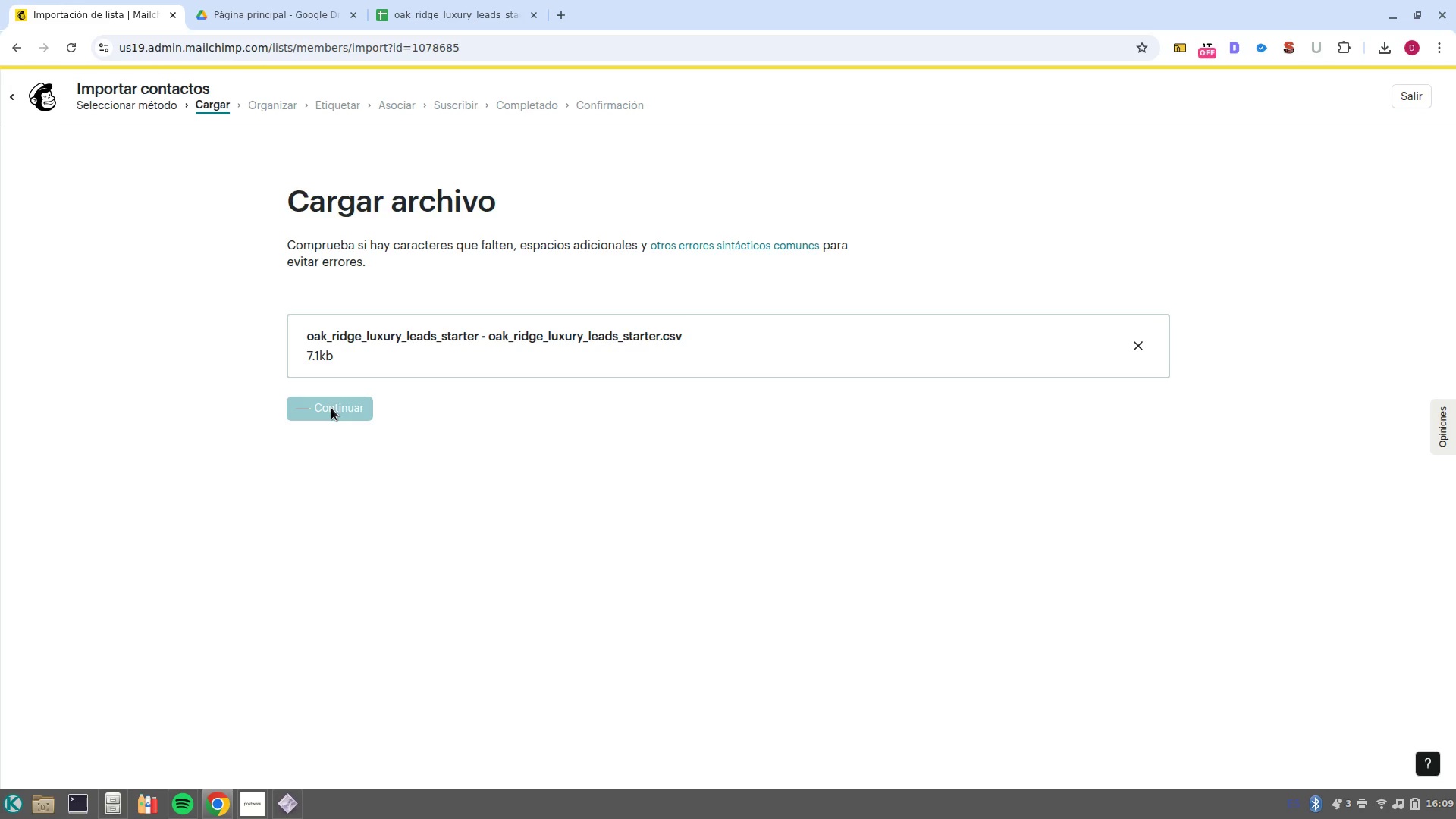 
left_click([296, 604])
 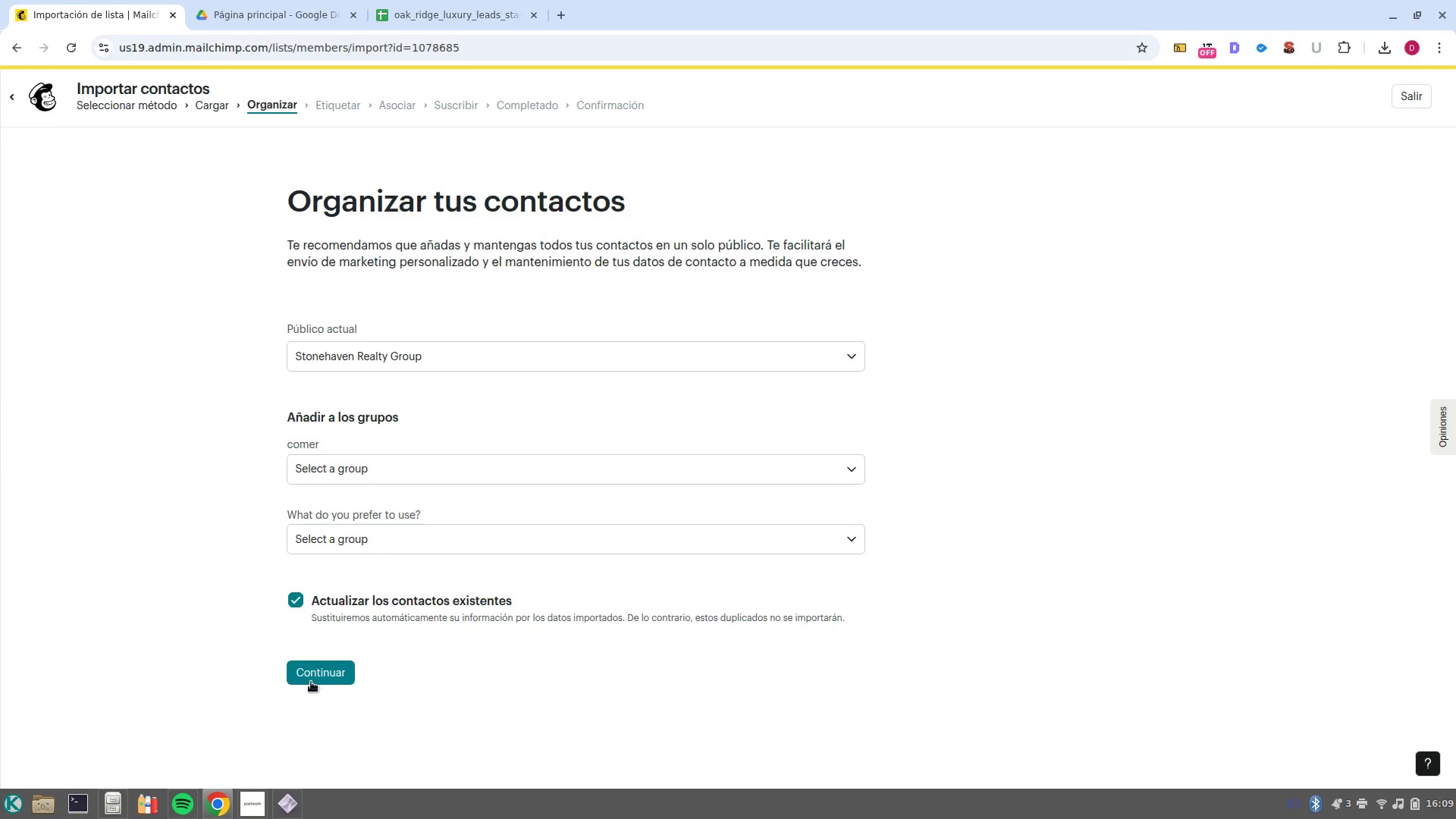 
left_click([309, 698])
 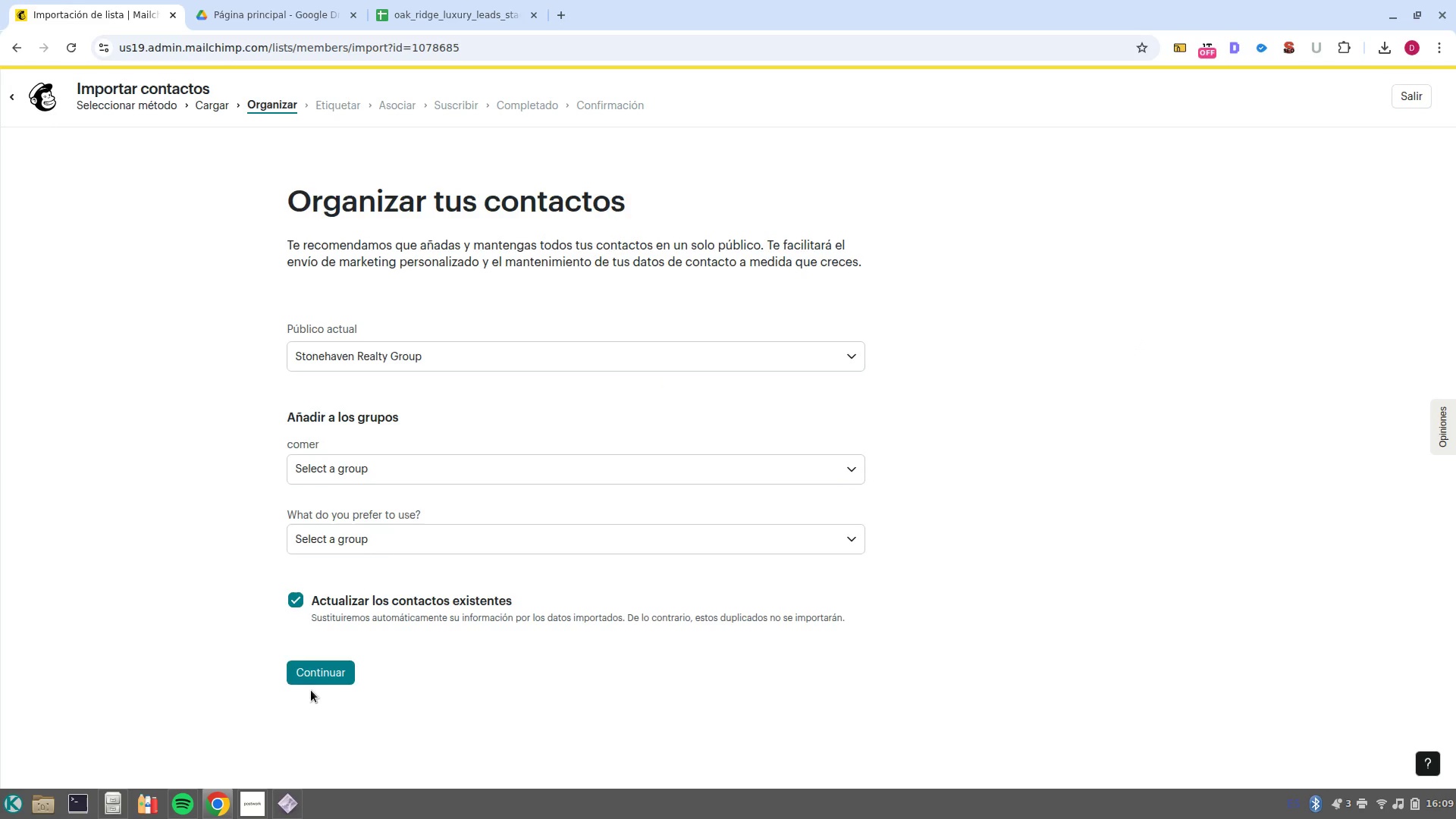 
left_click([311, 681])
 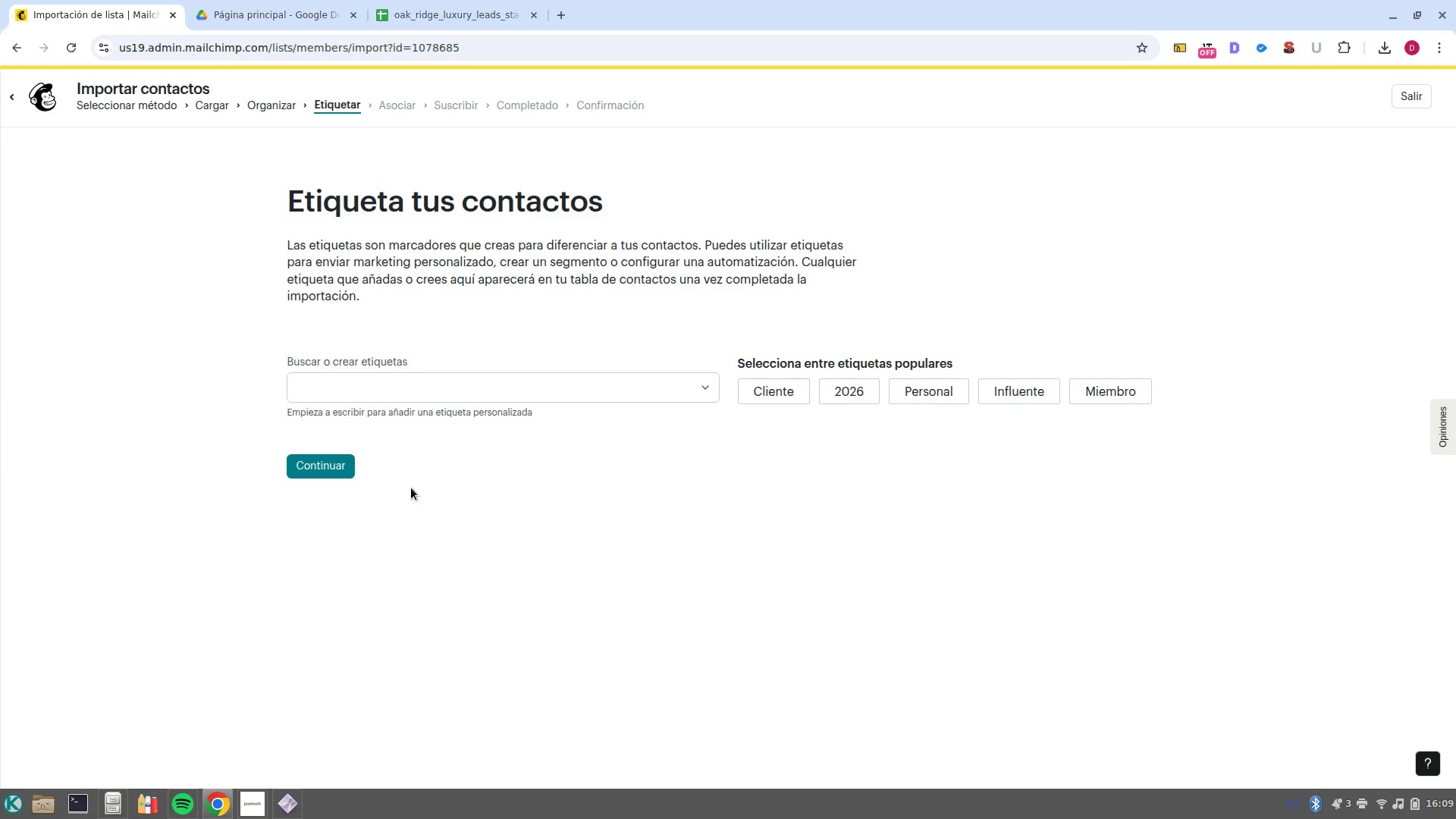 
left_click([488, 393])
 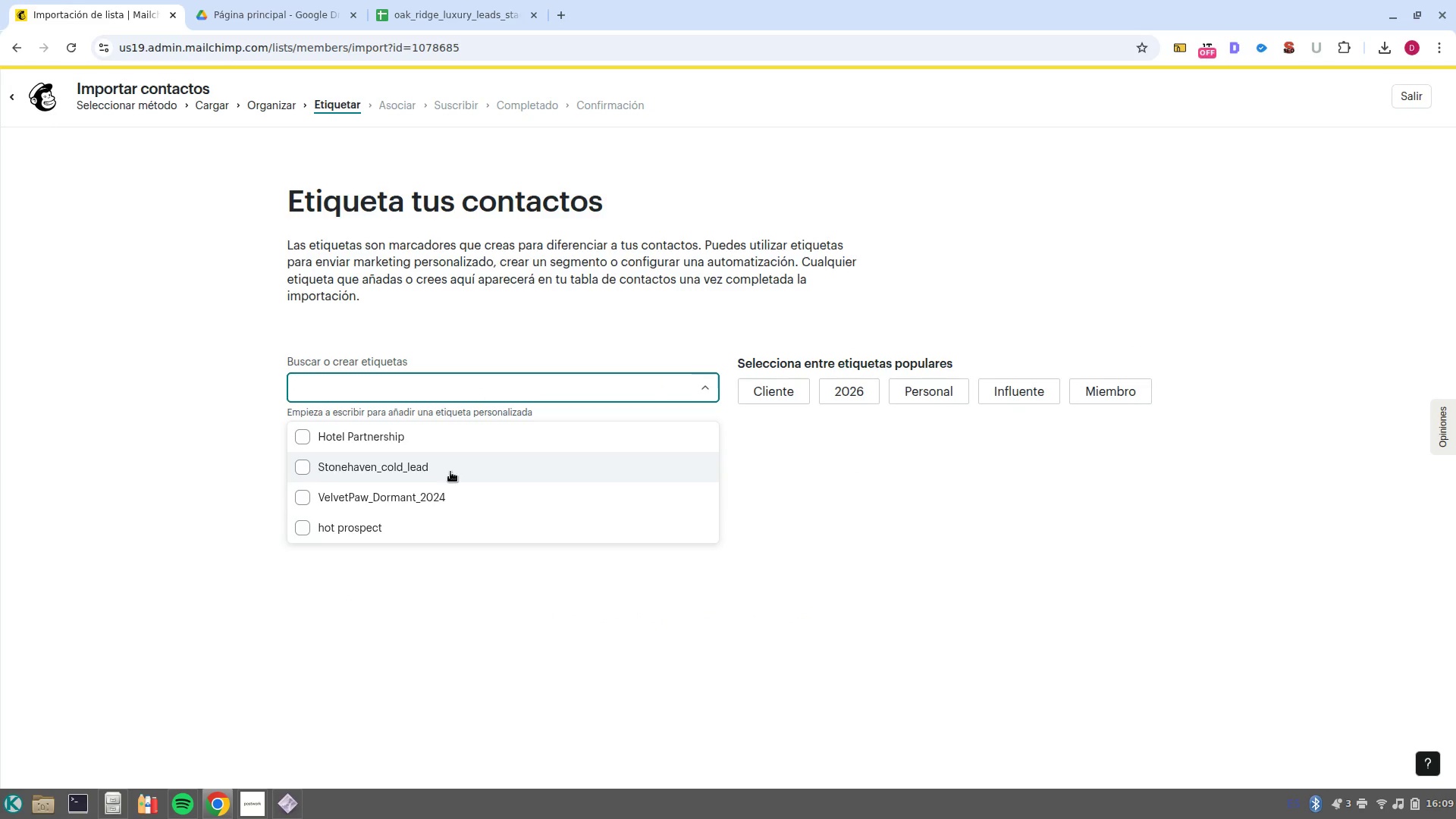 
left_click([450, 472])
 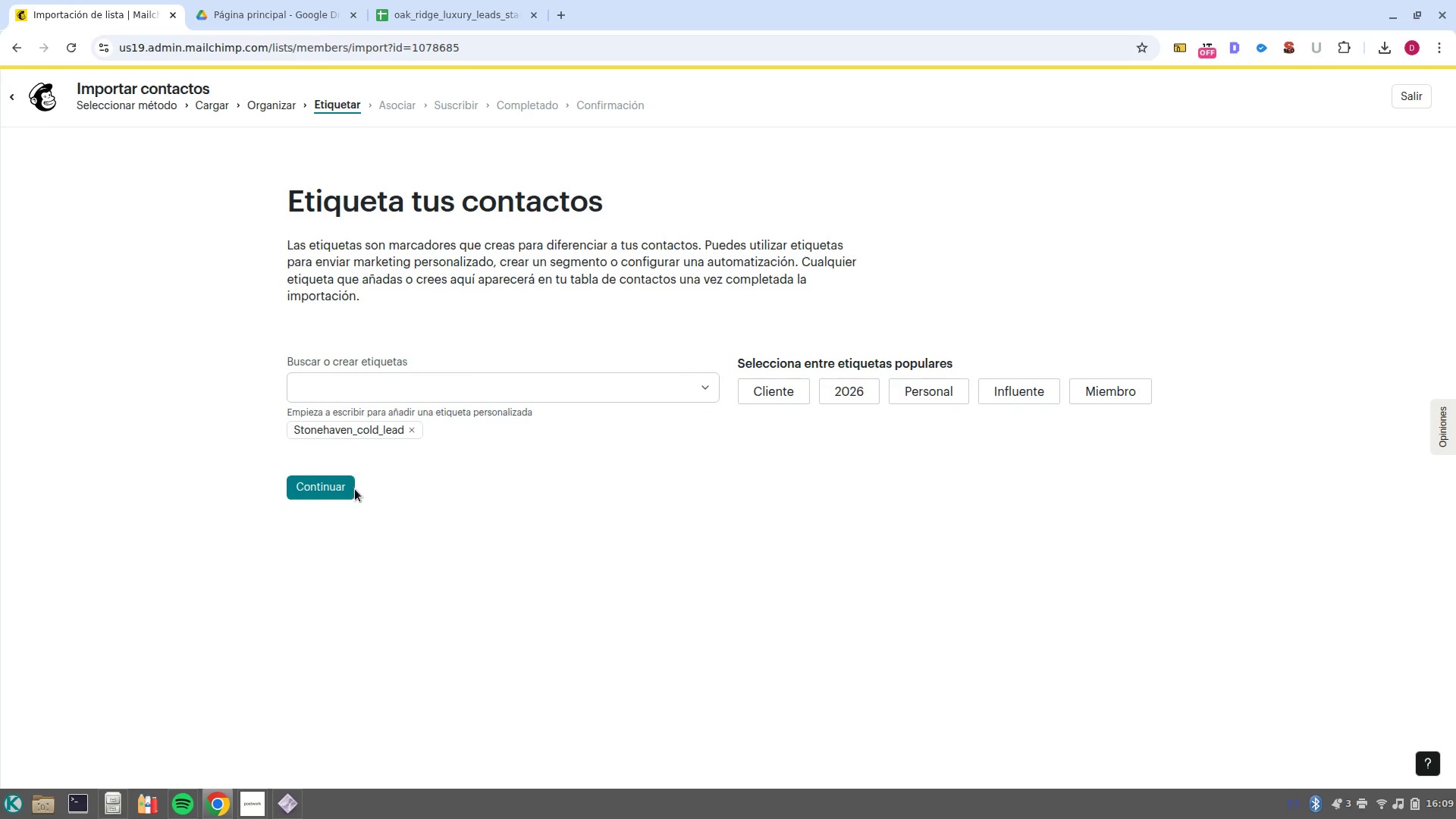 
left_click([350, 490])
 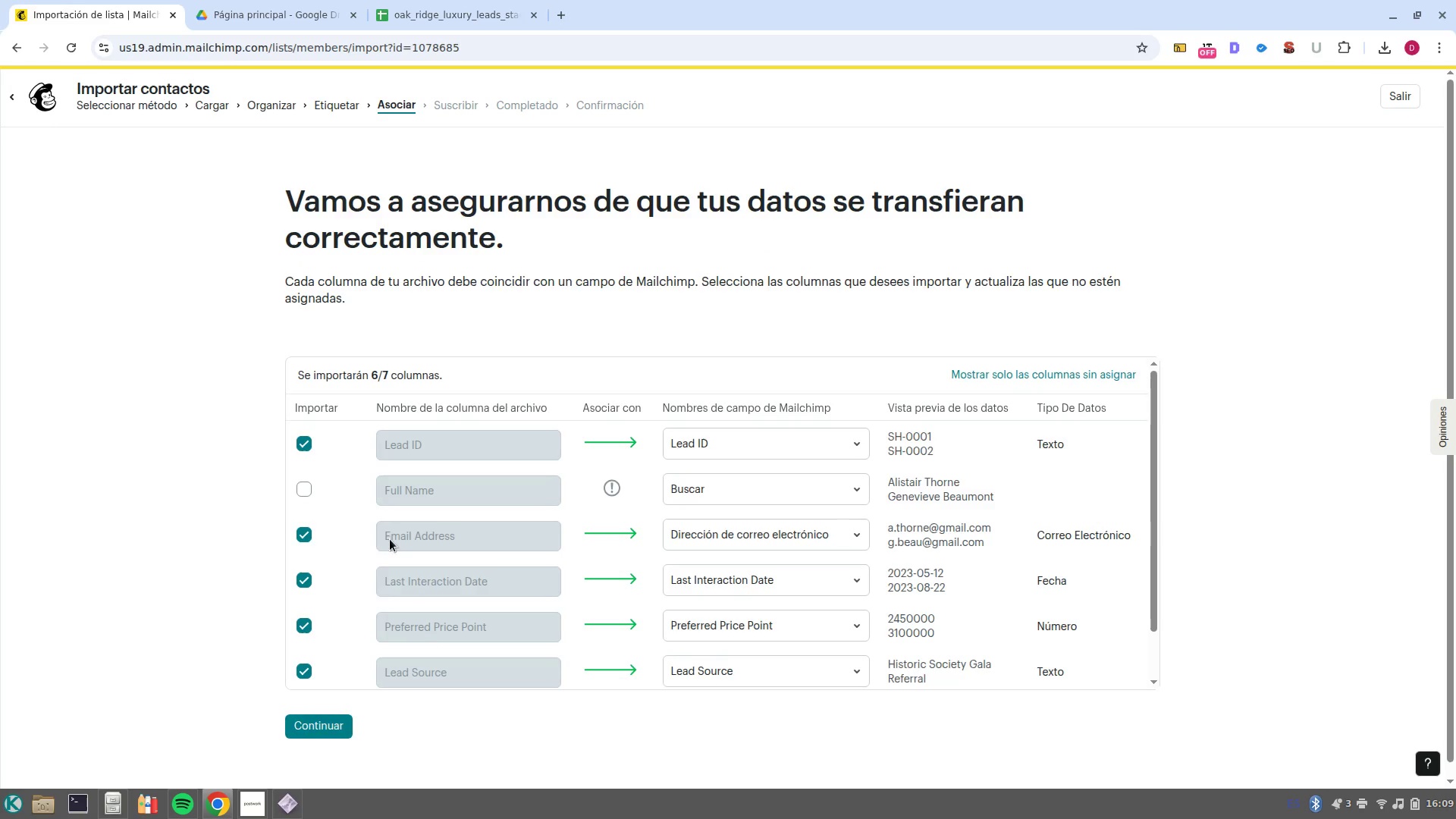 
left_click([311, 491])
 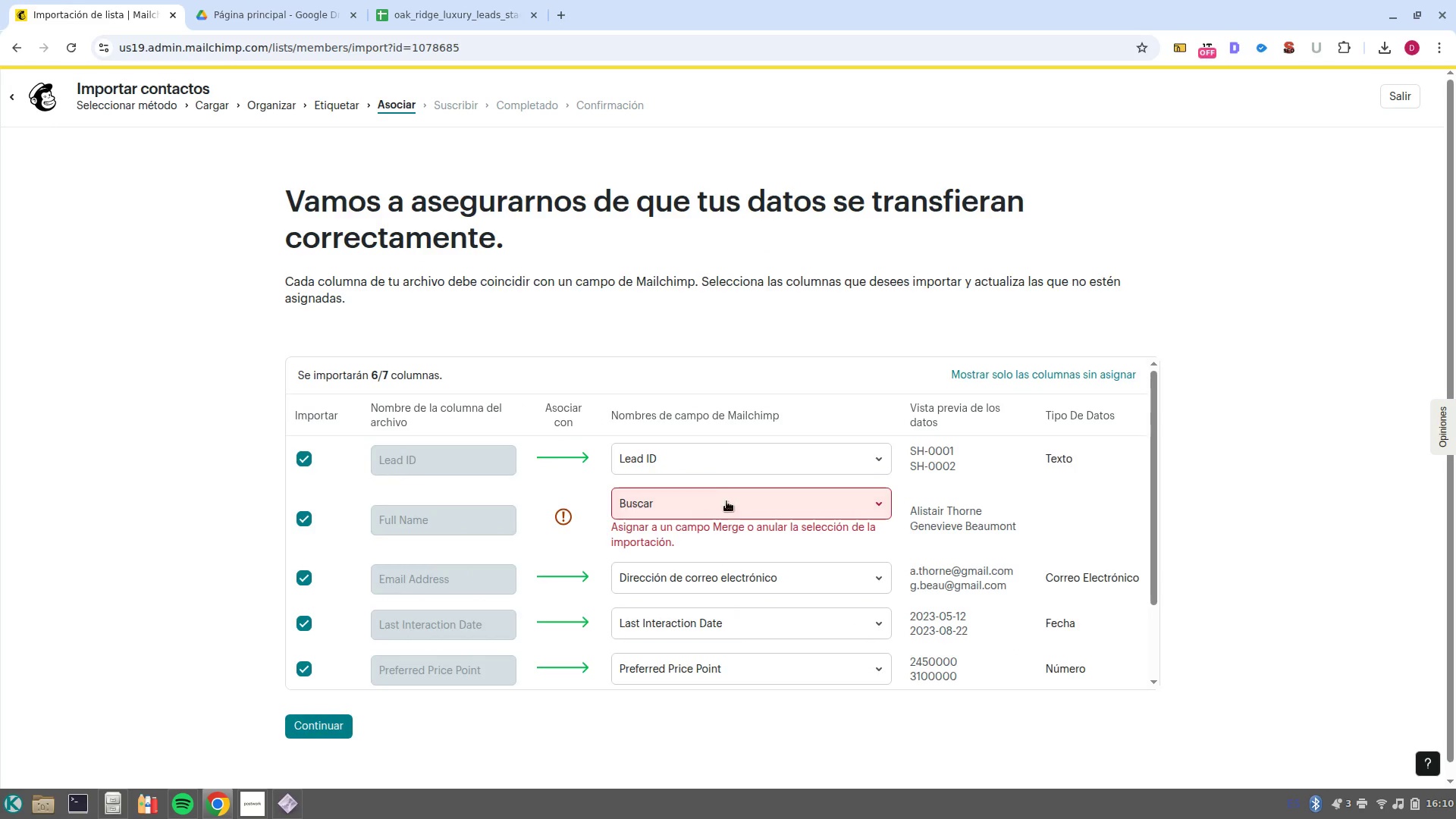 
left_click([726, 504])
 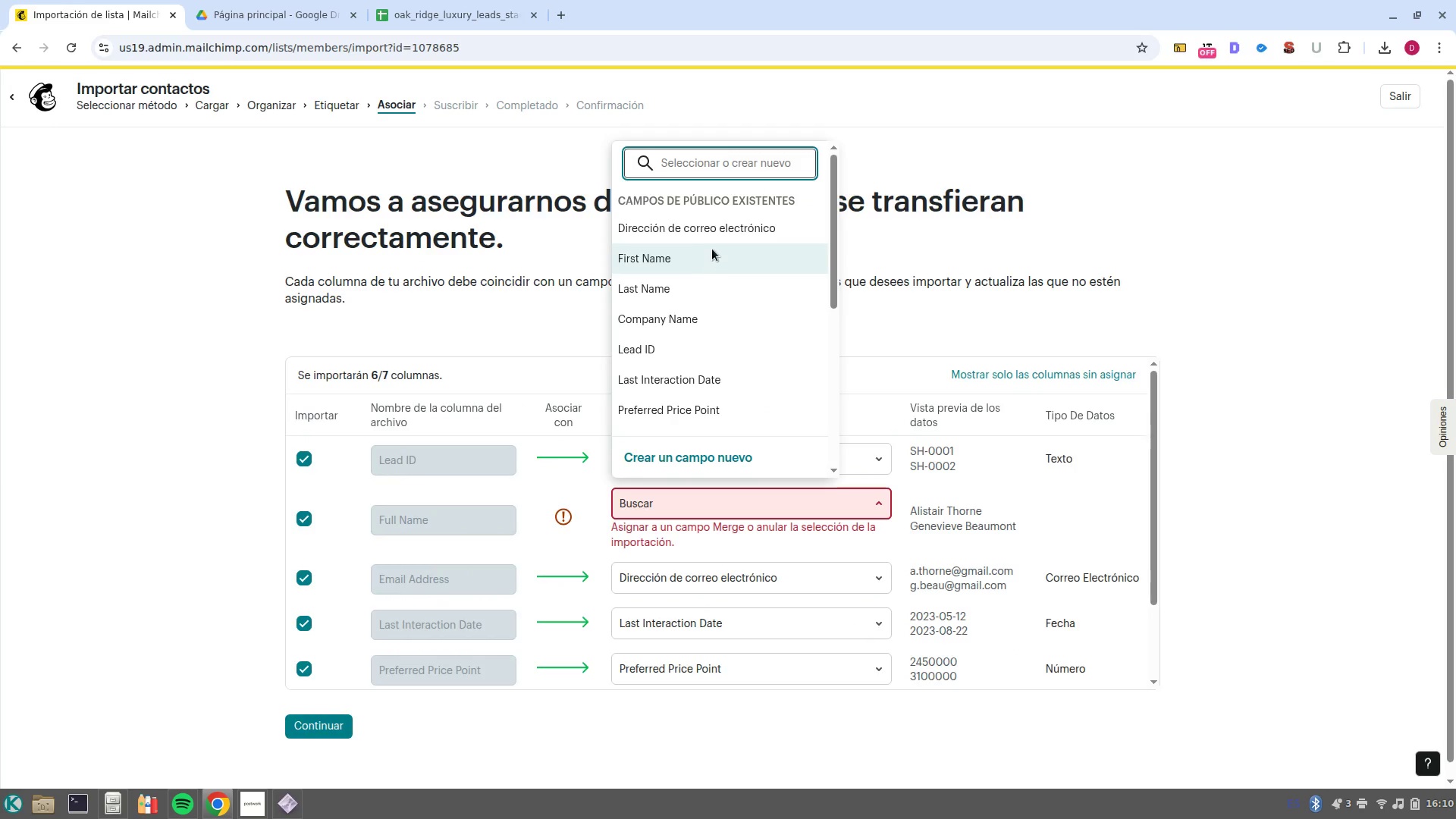 
left_click([704, 261])
 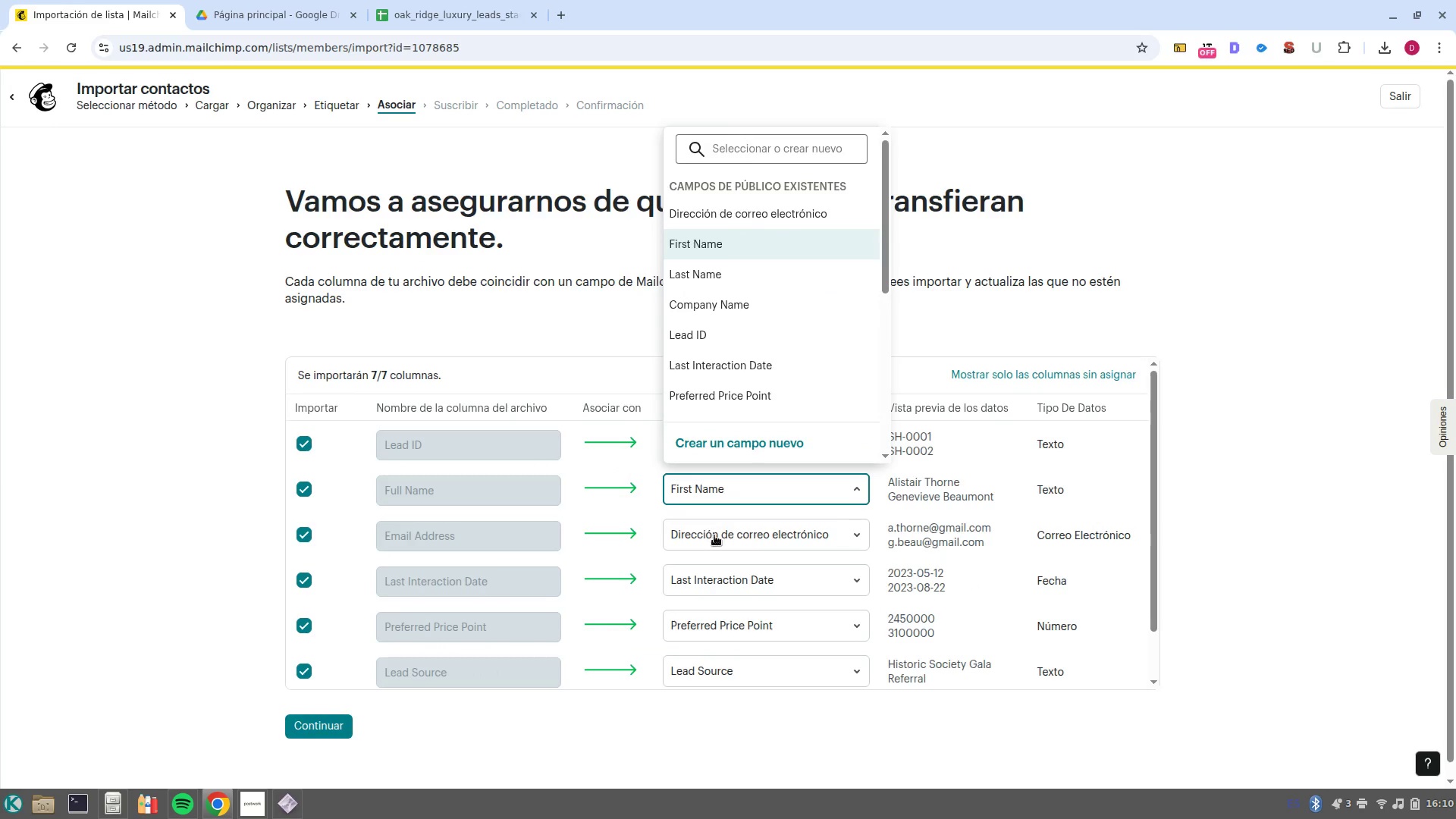 
left_click([952, 556])
 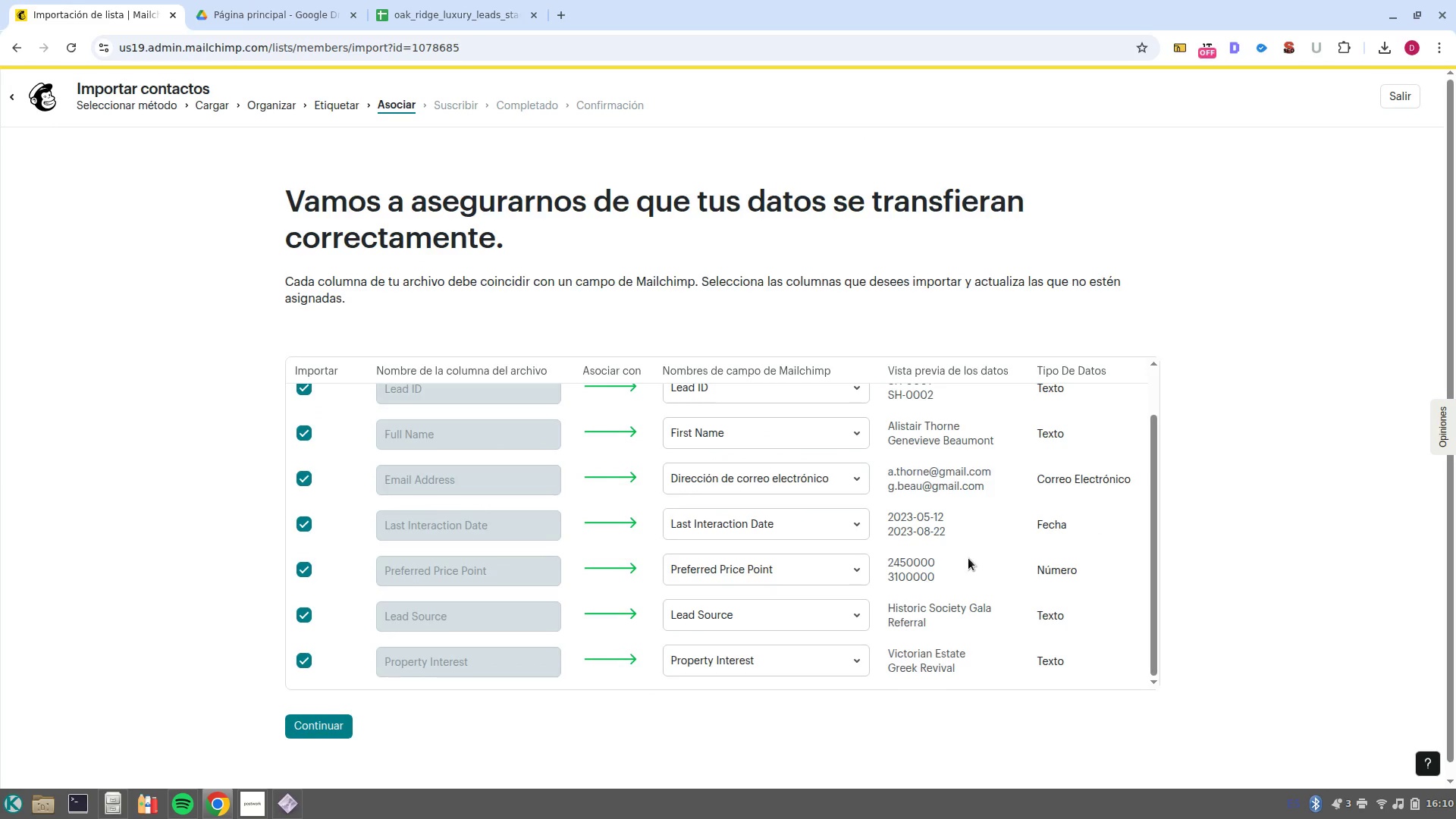 
scroll: coordinate [968, 558], scroll_direction: down, amount: 5.0
 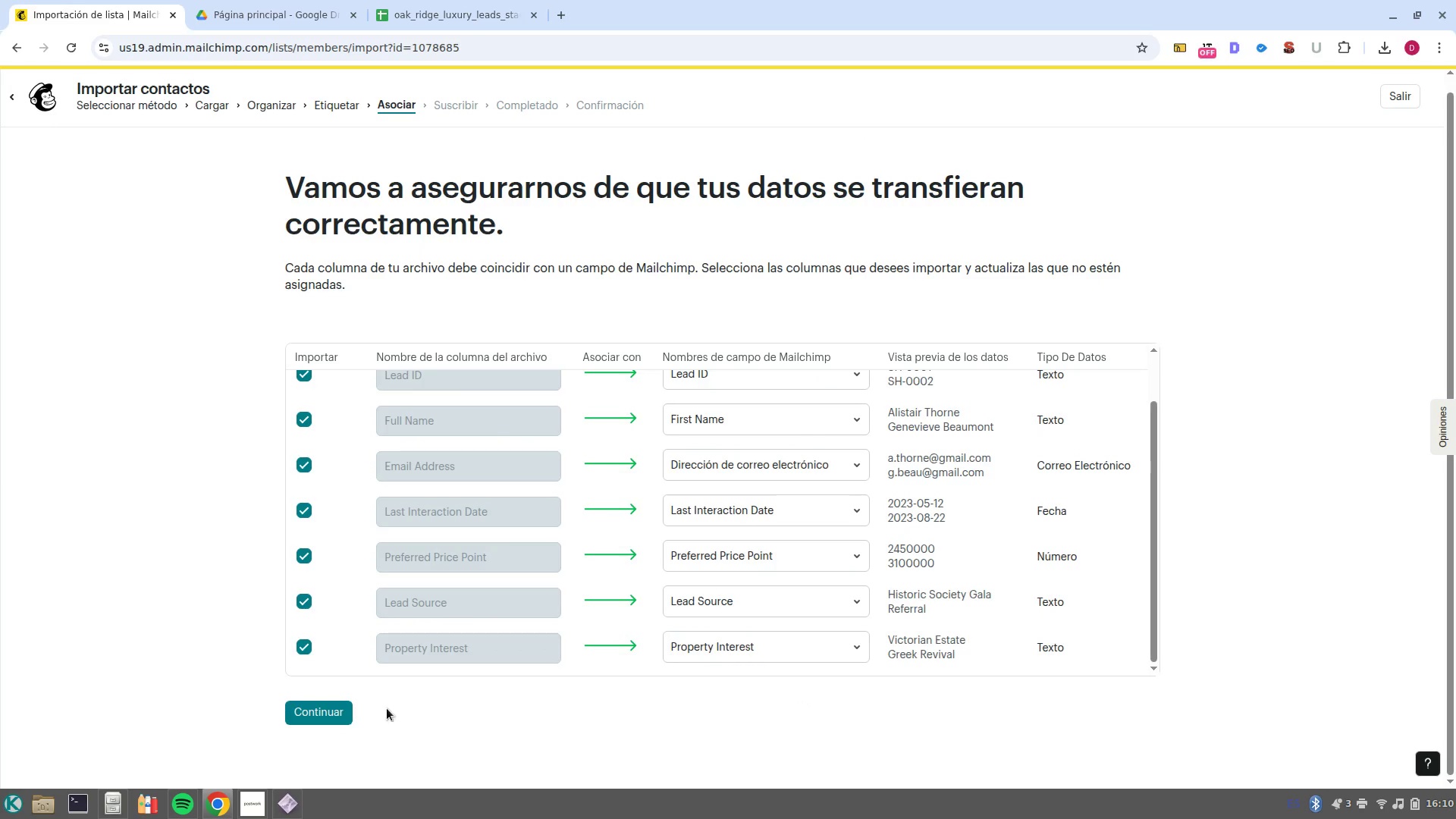 
left_click([344, 712])
 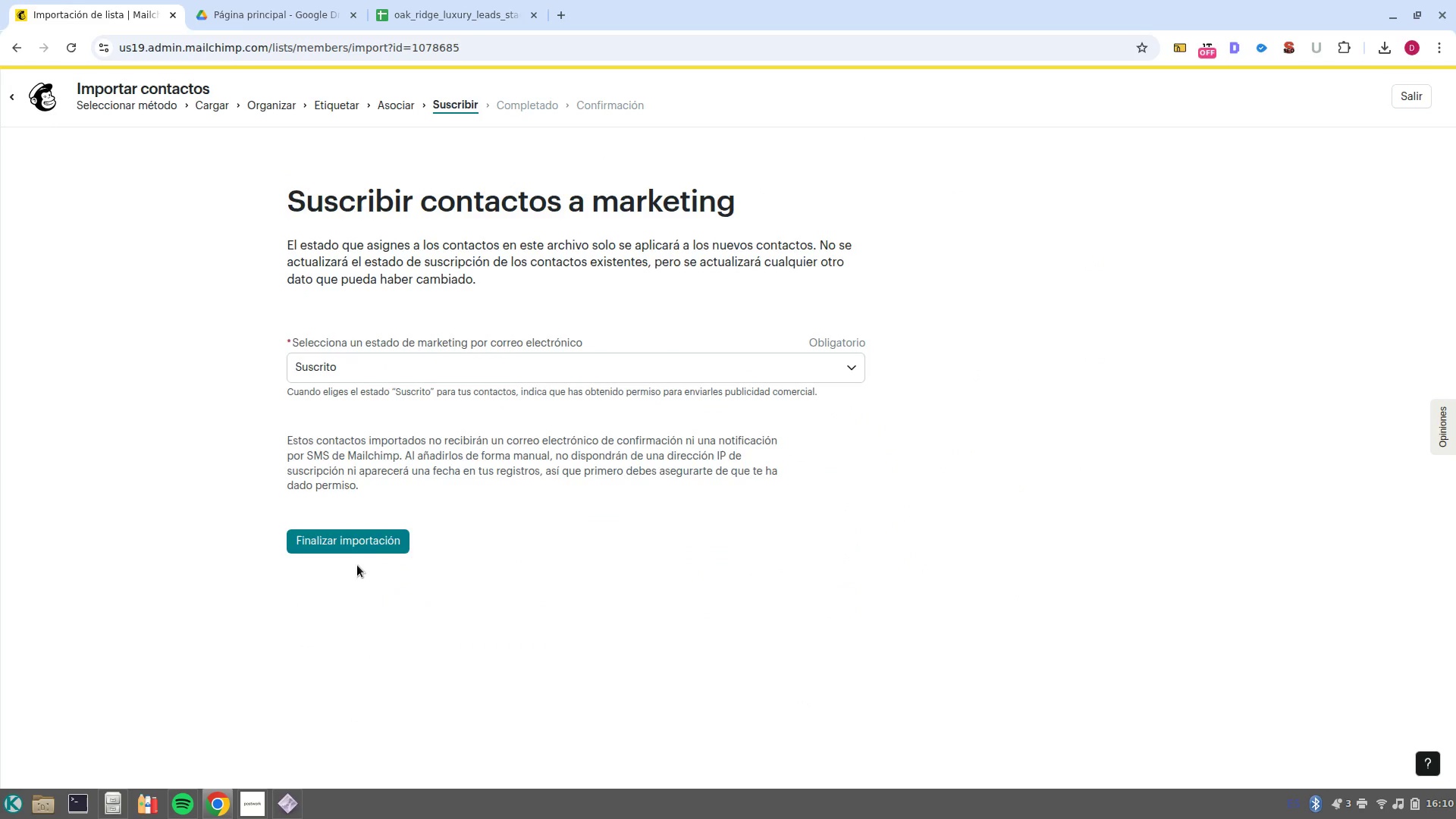 
left_click([359, 548])
 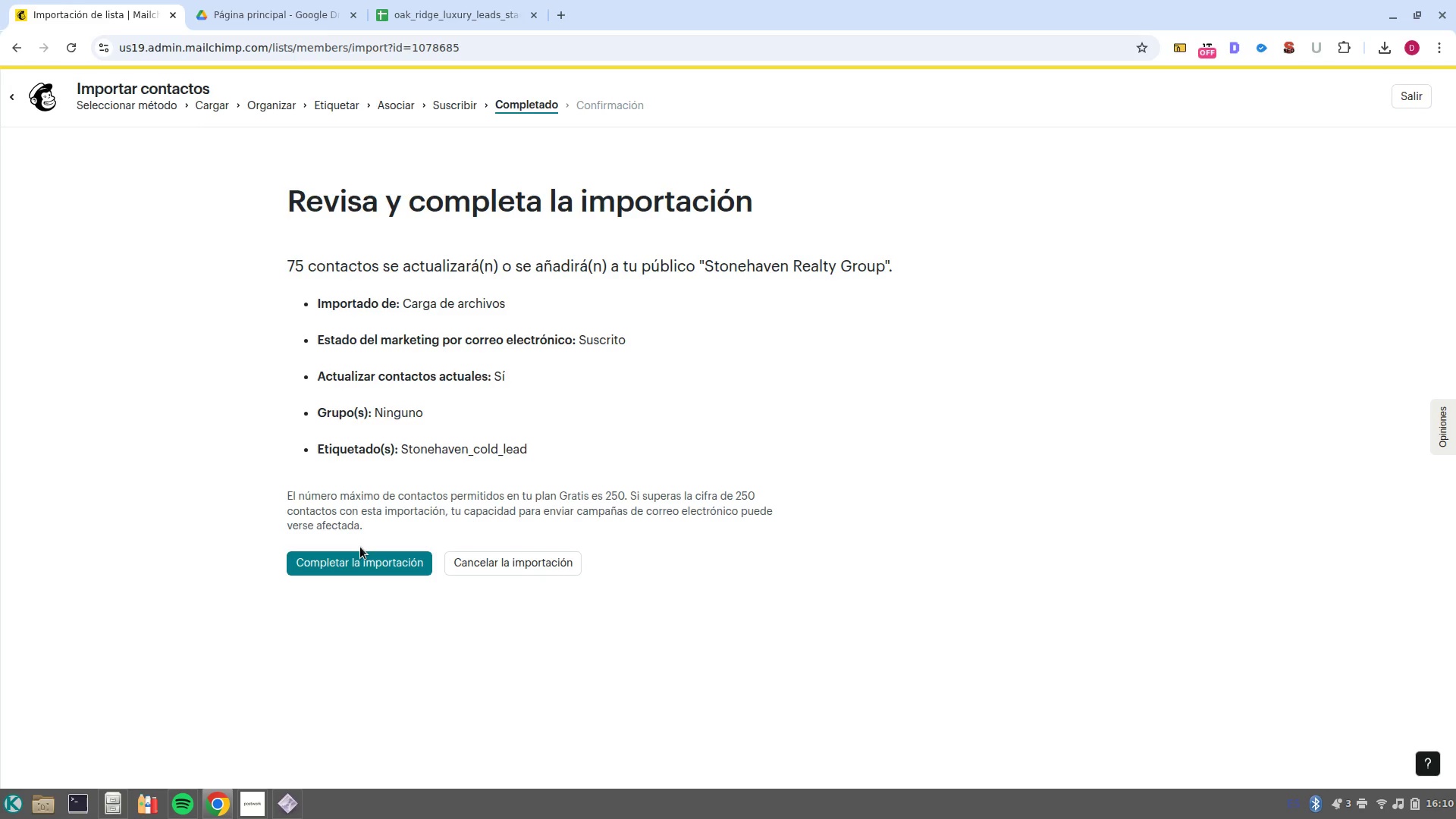 
wait(14.05)
 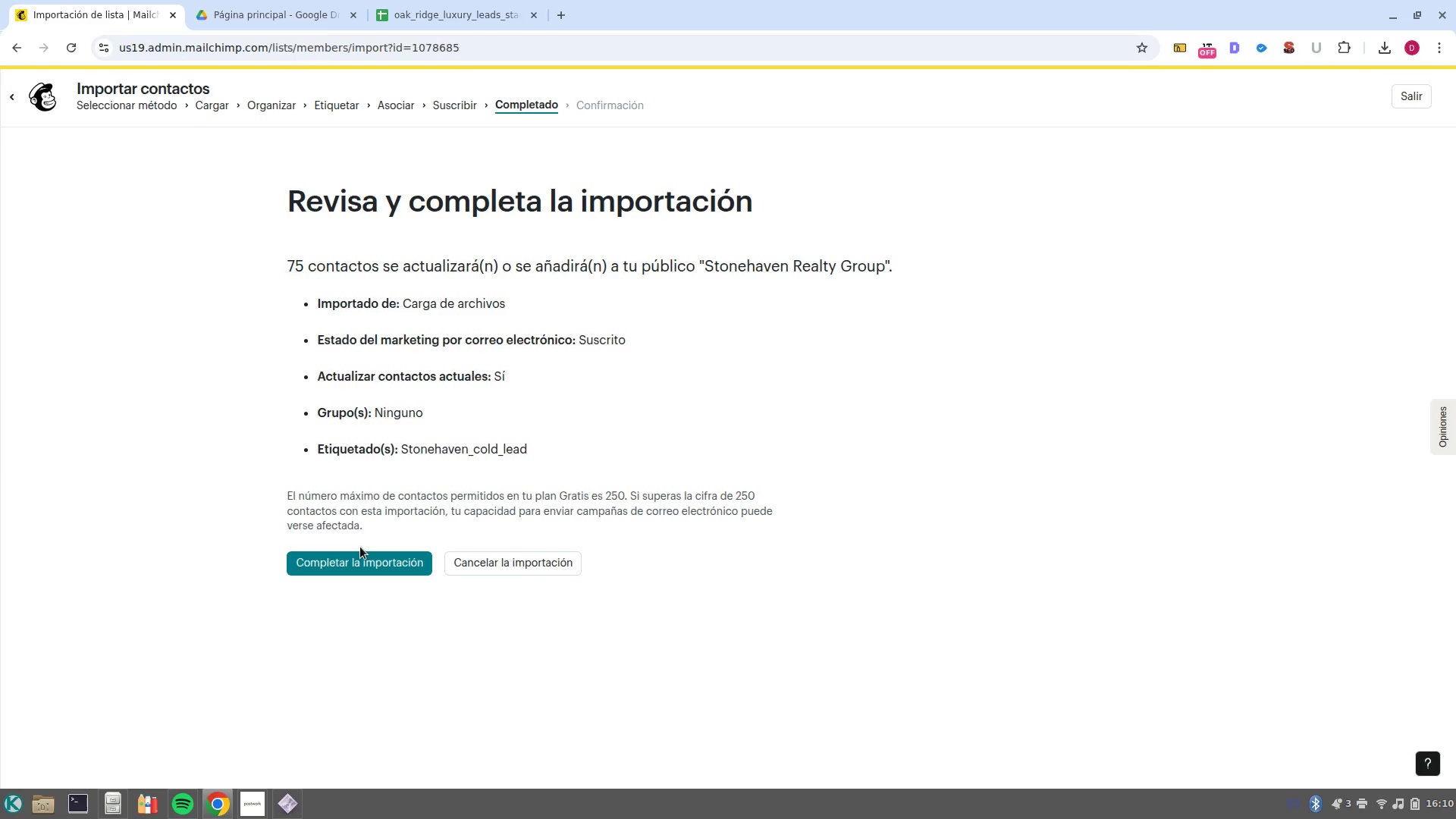 
left_click([368, 566])
 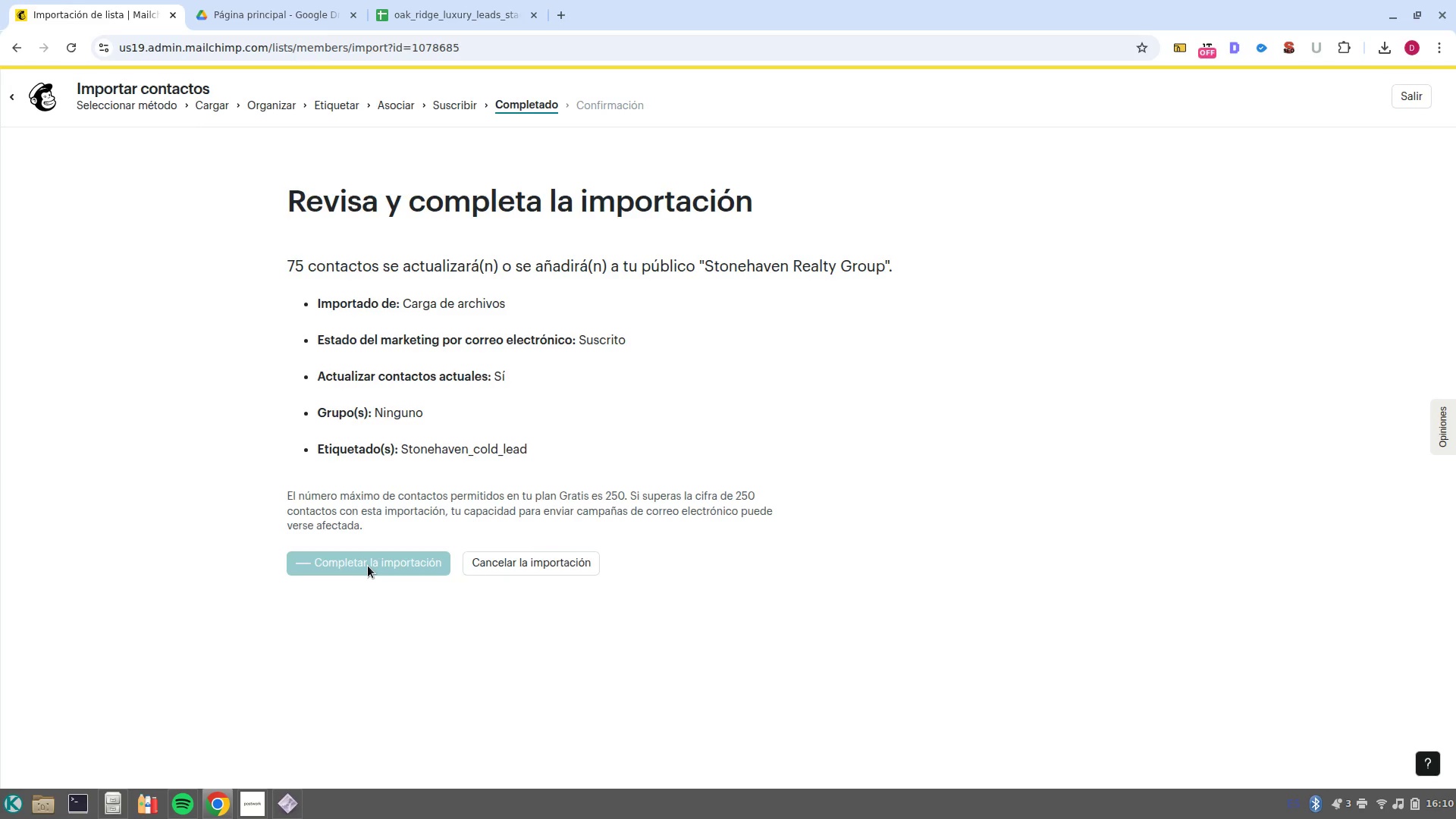 
wait(9.98)
 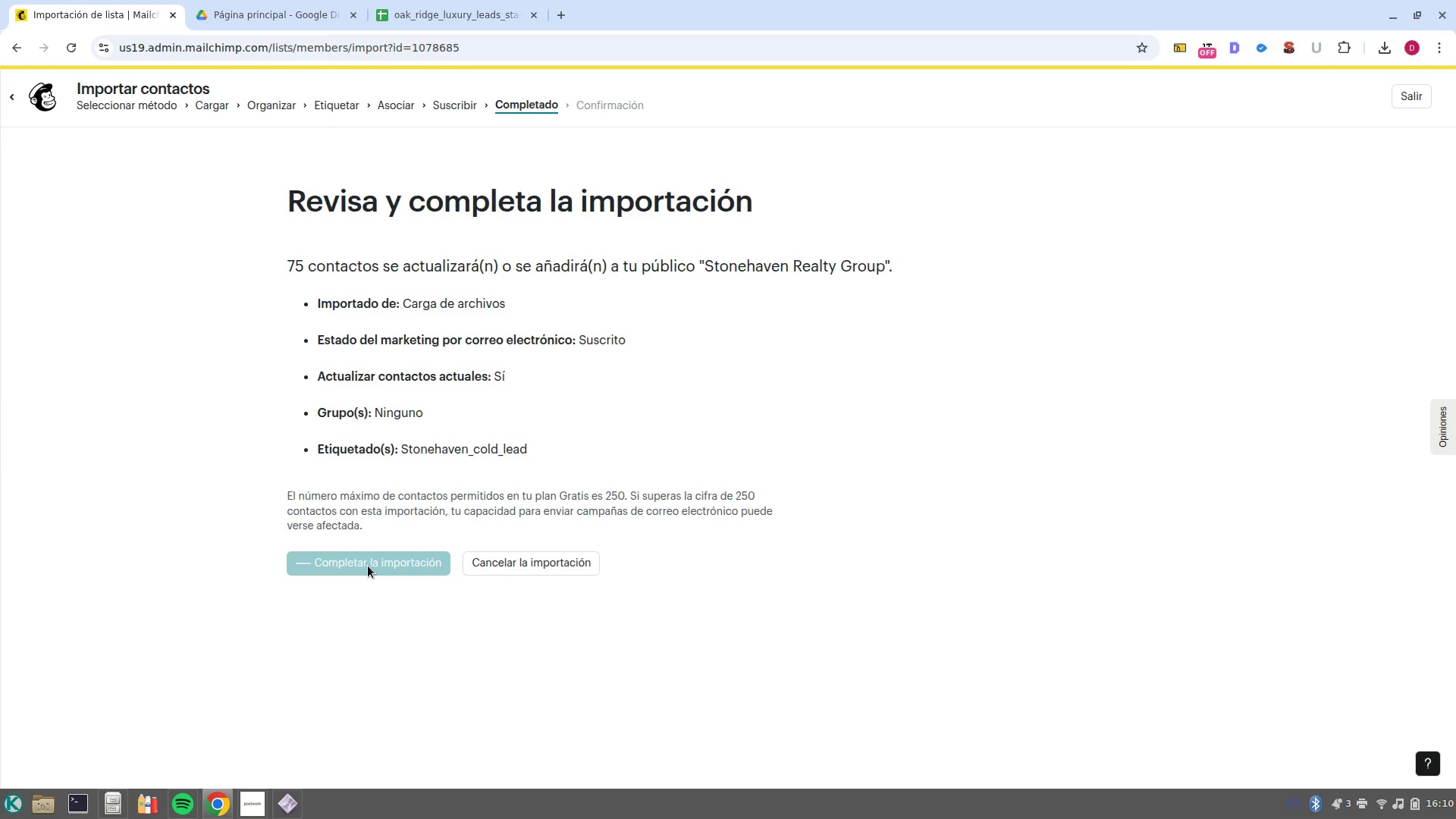 
left_click([554, 303])
 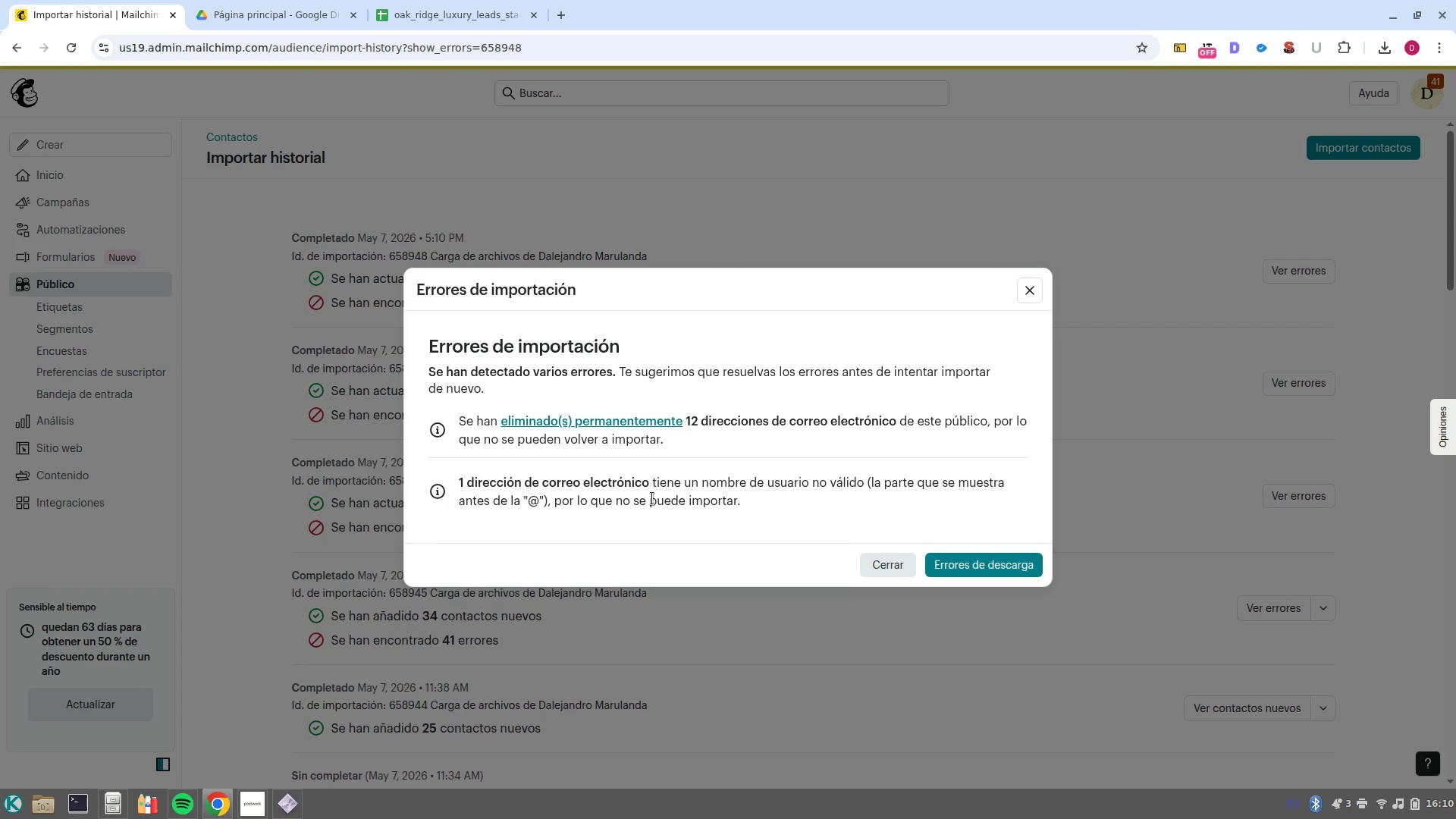 
wait(11.24)
 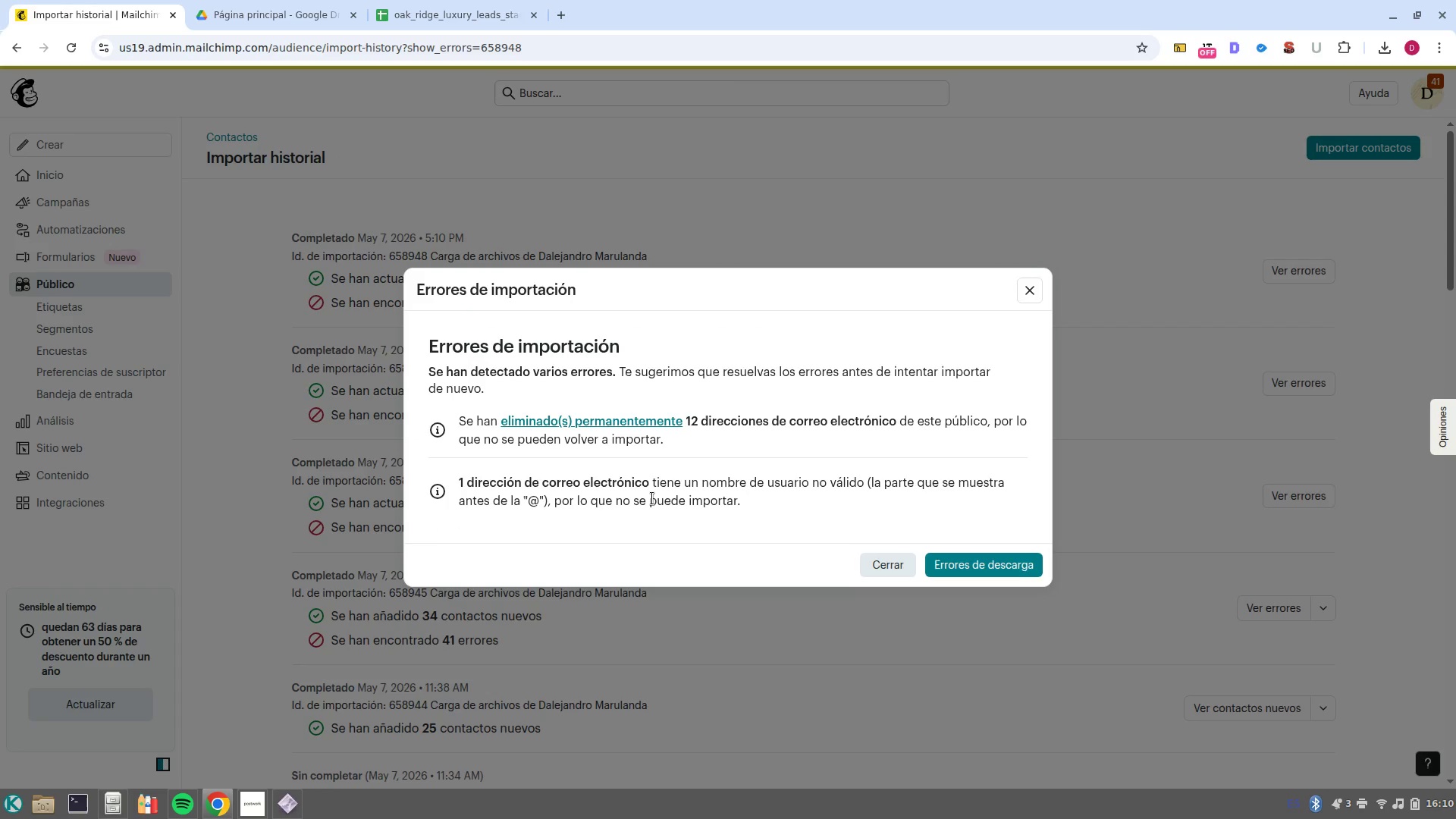 
left_click([889, 570])
 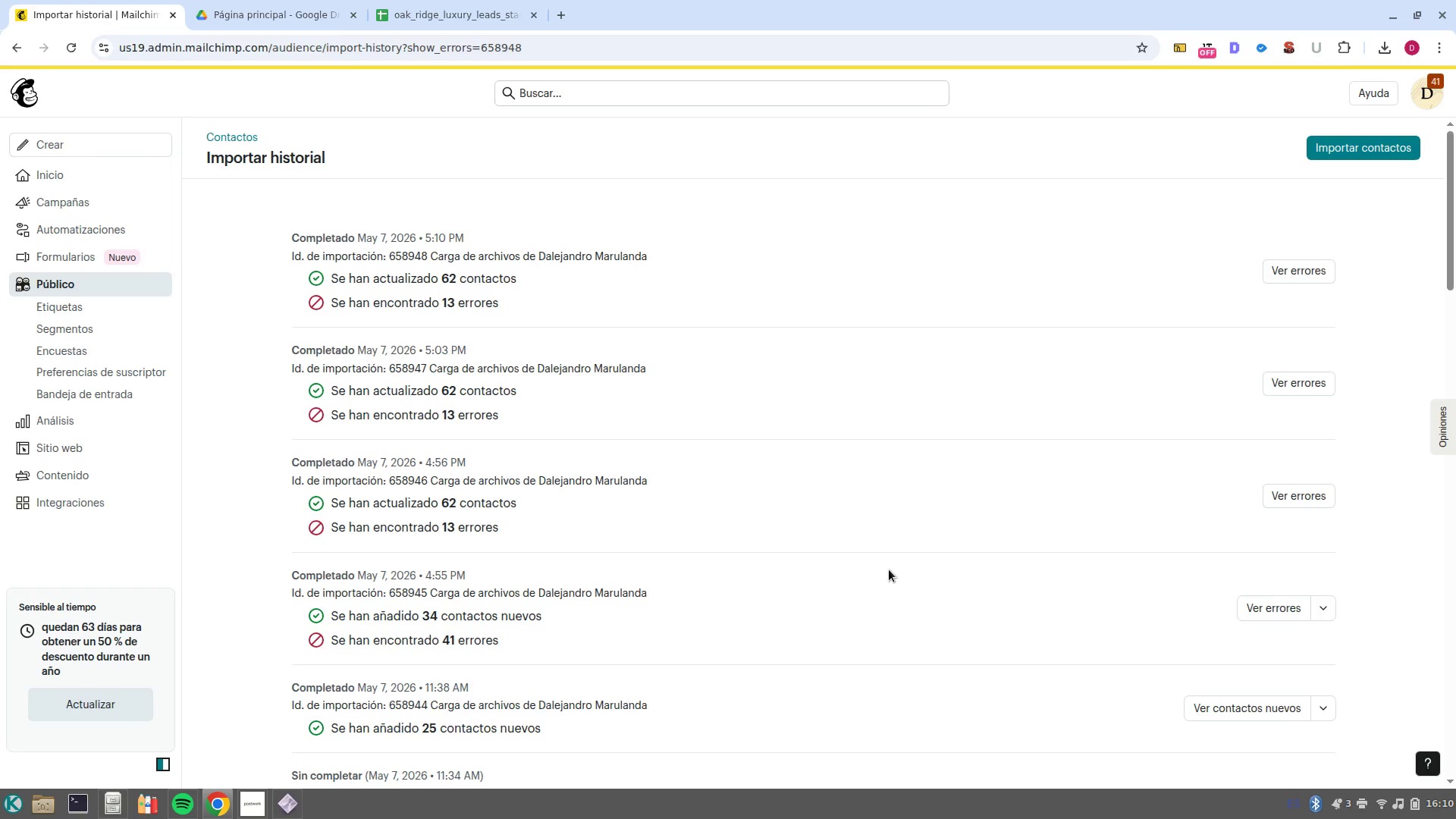 
scroll: coordinate [889, 570], scroll_direction: up, amount: 5.0
 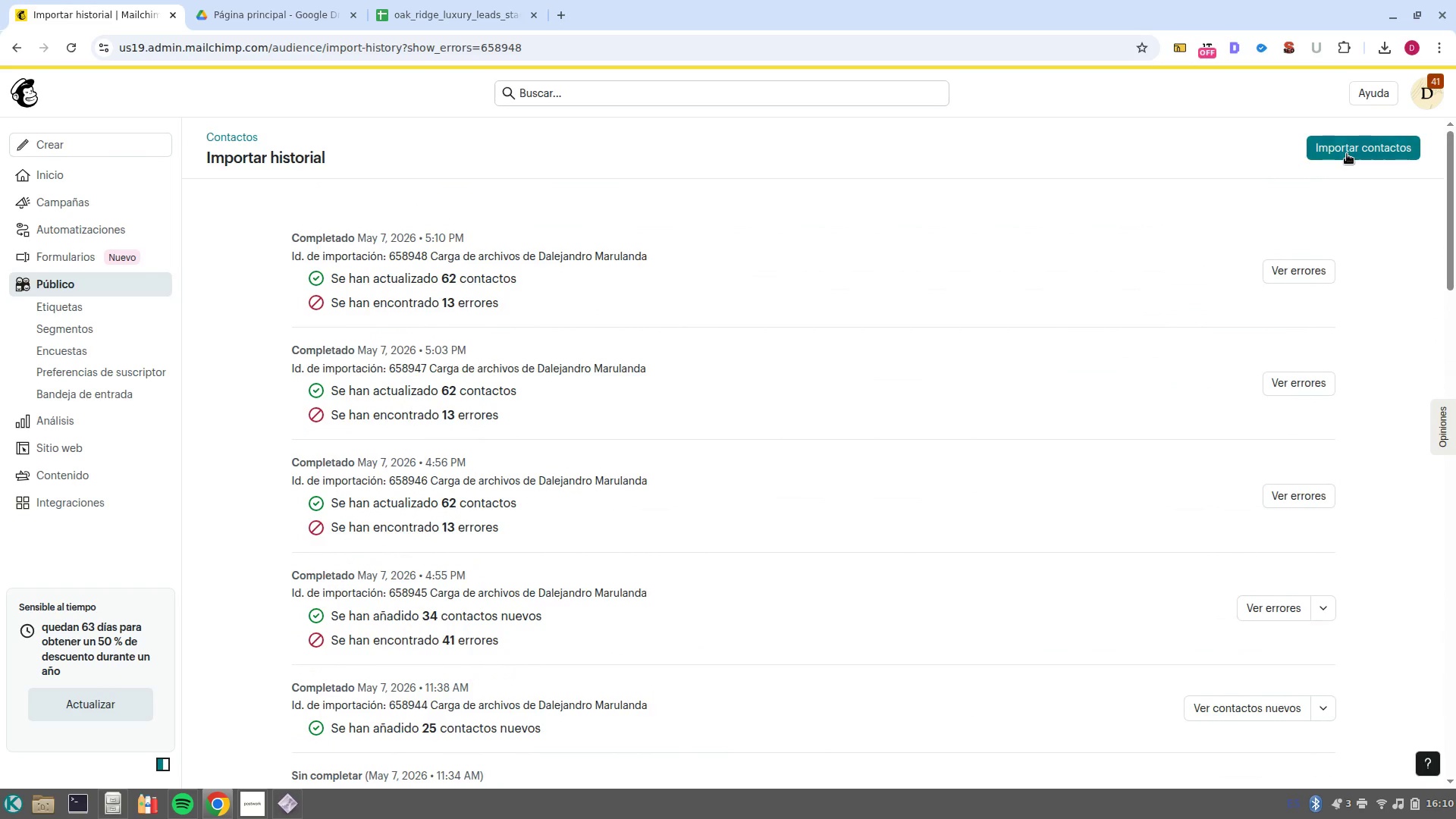 
left_click([1347, 154])
 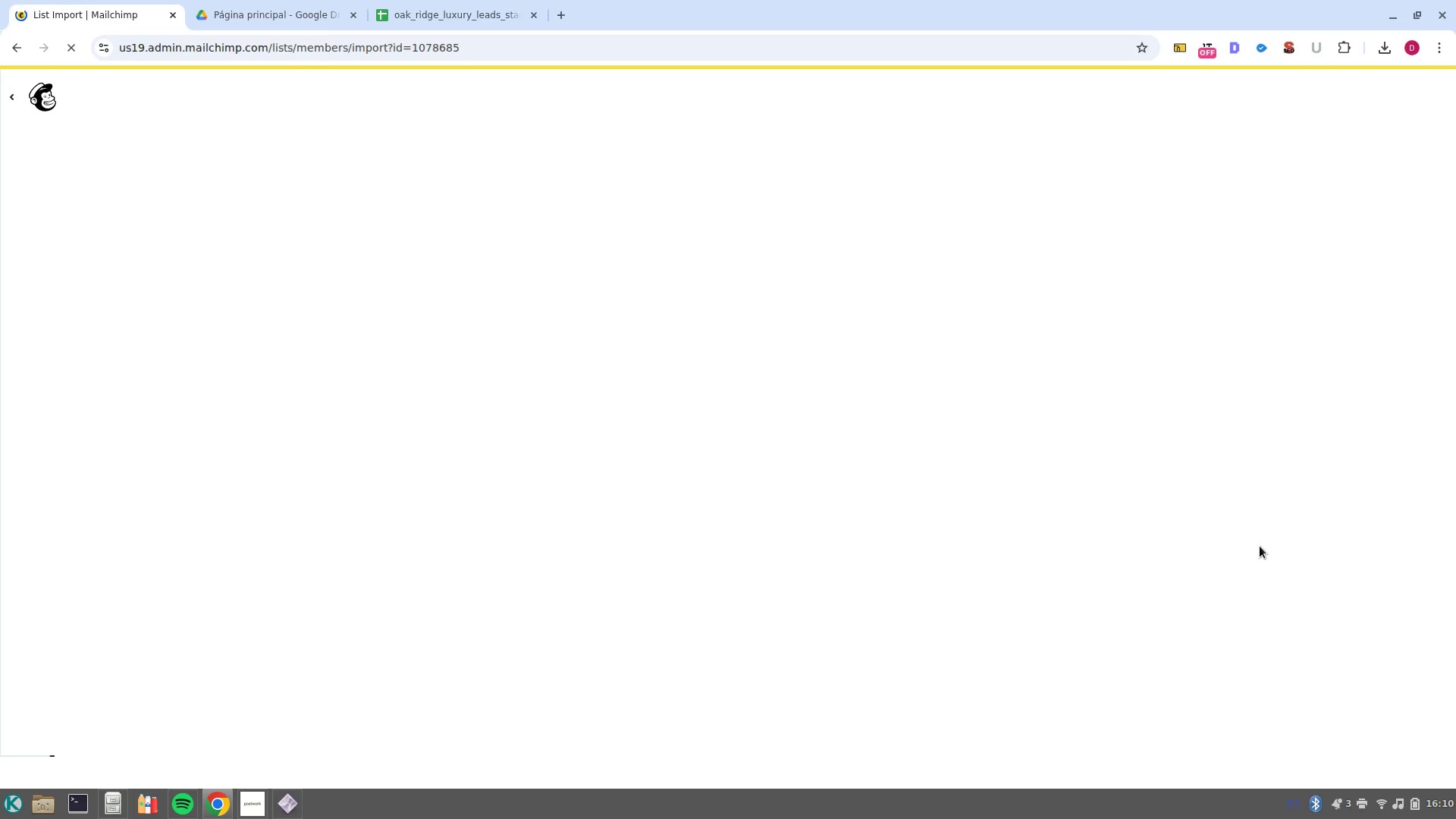 
wait(5.99)
 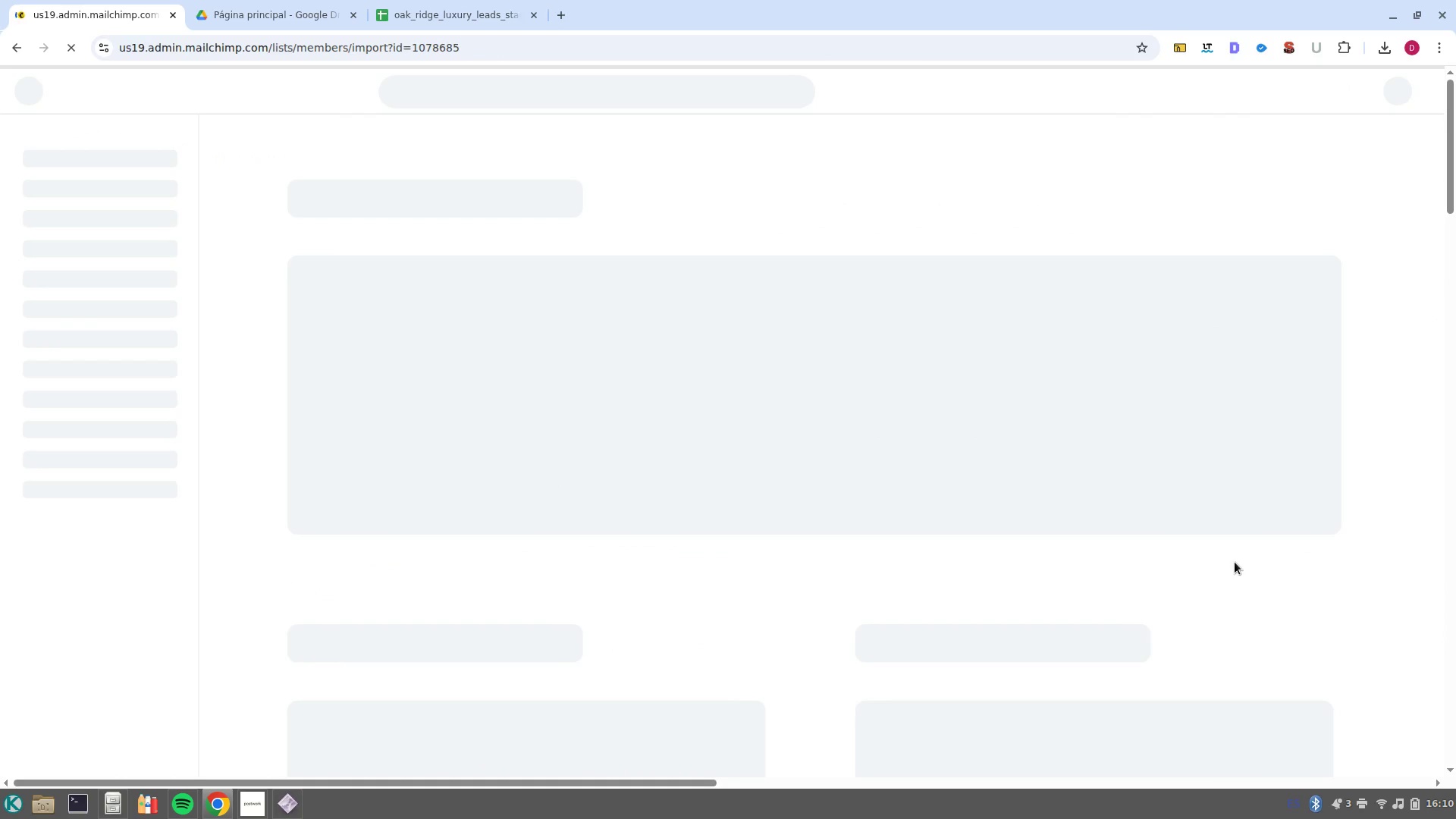 
left_click([9, 86])
 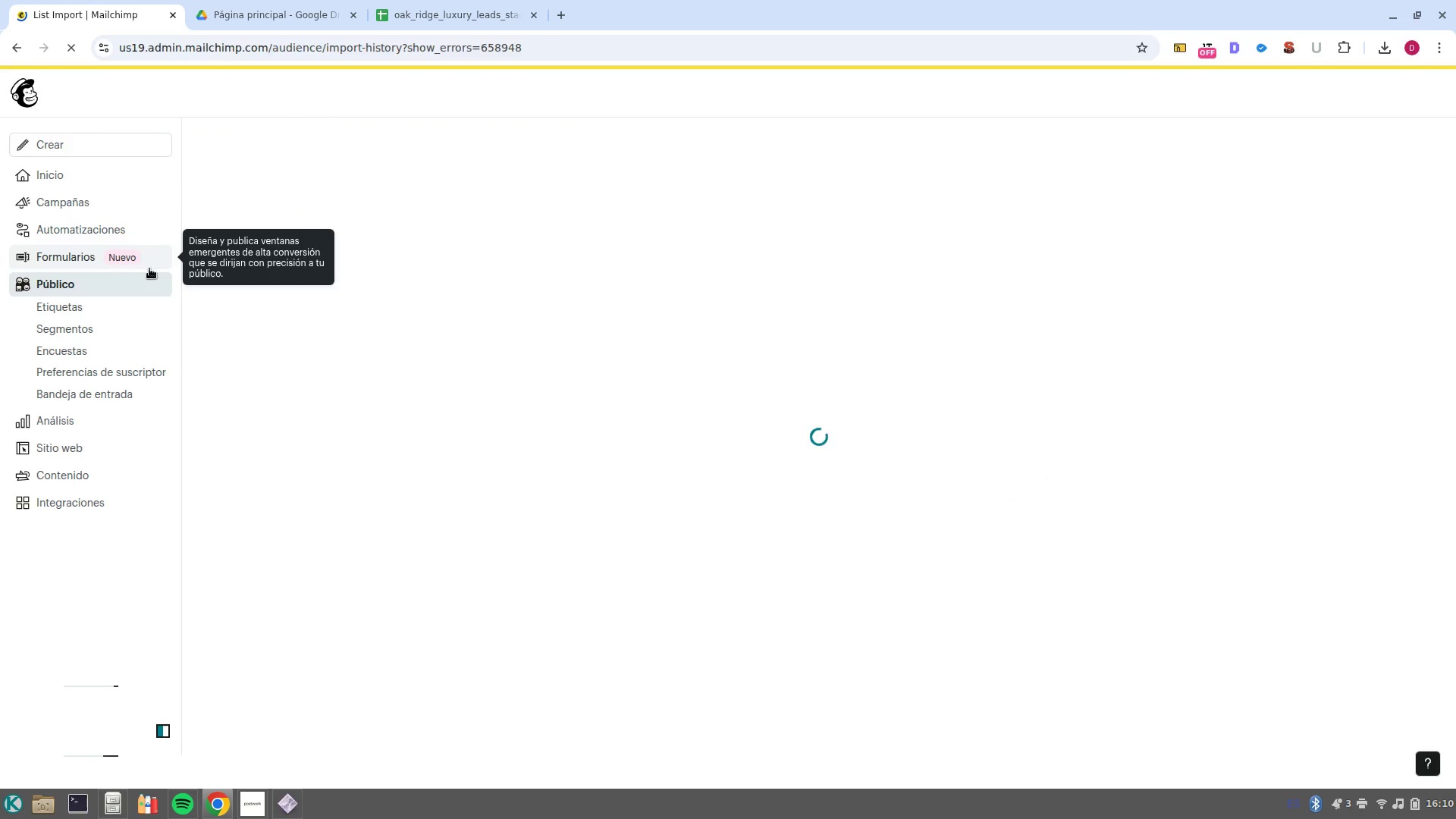 
mouse_move([410, 375])
 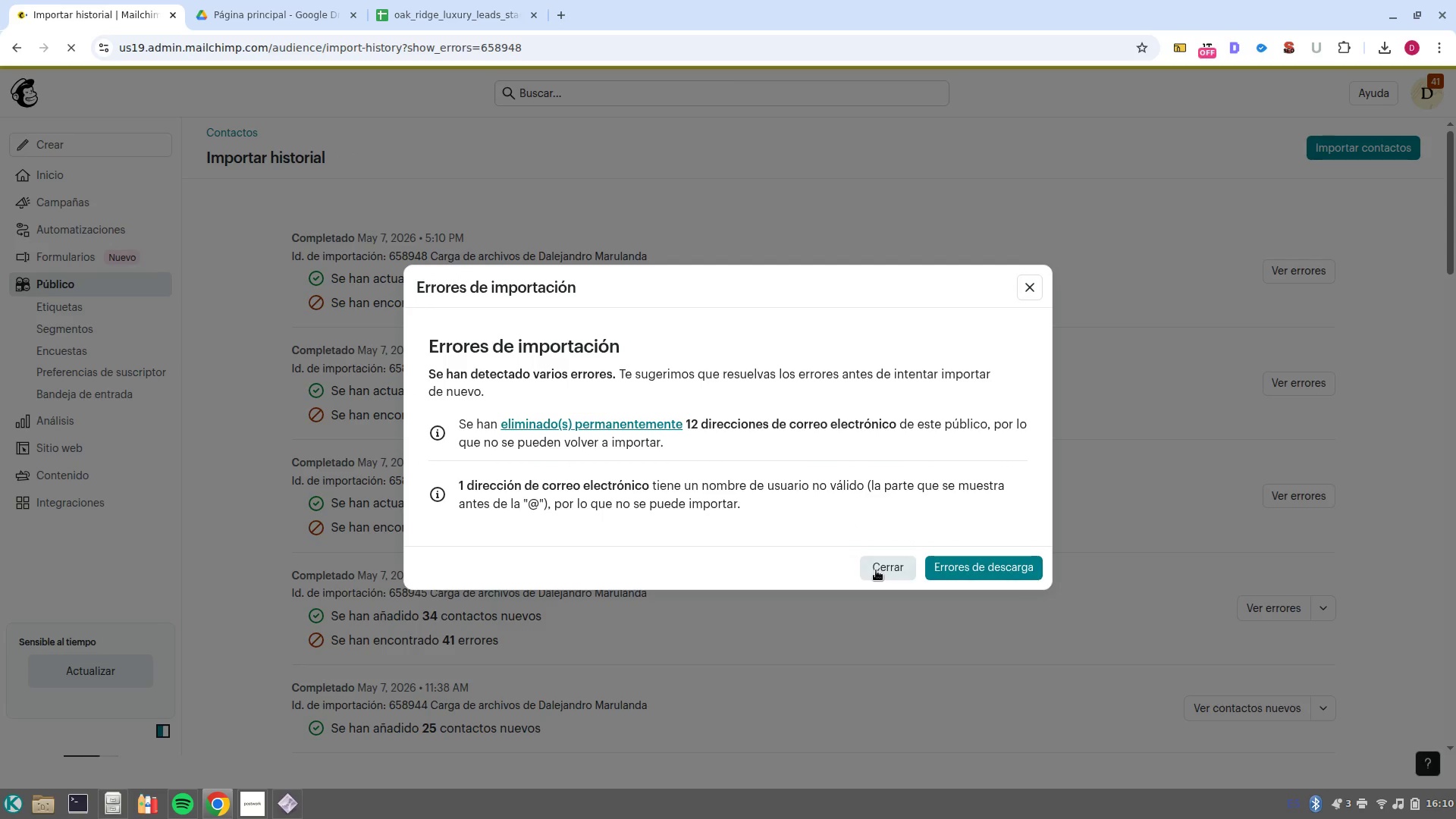 
left_click([877, 570])
 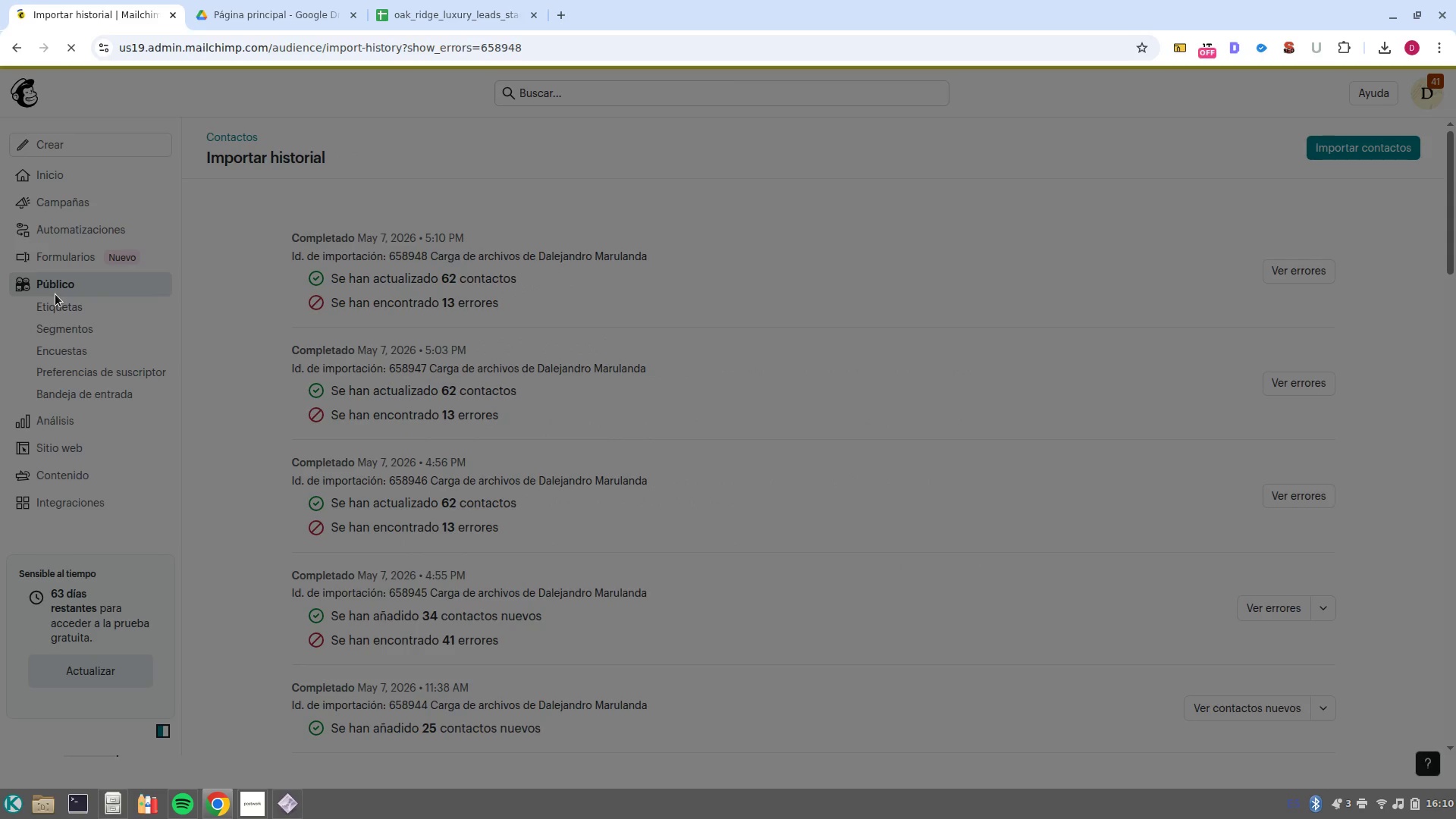 
left_click([58, 289])
 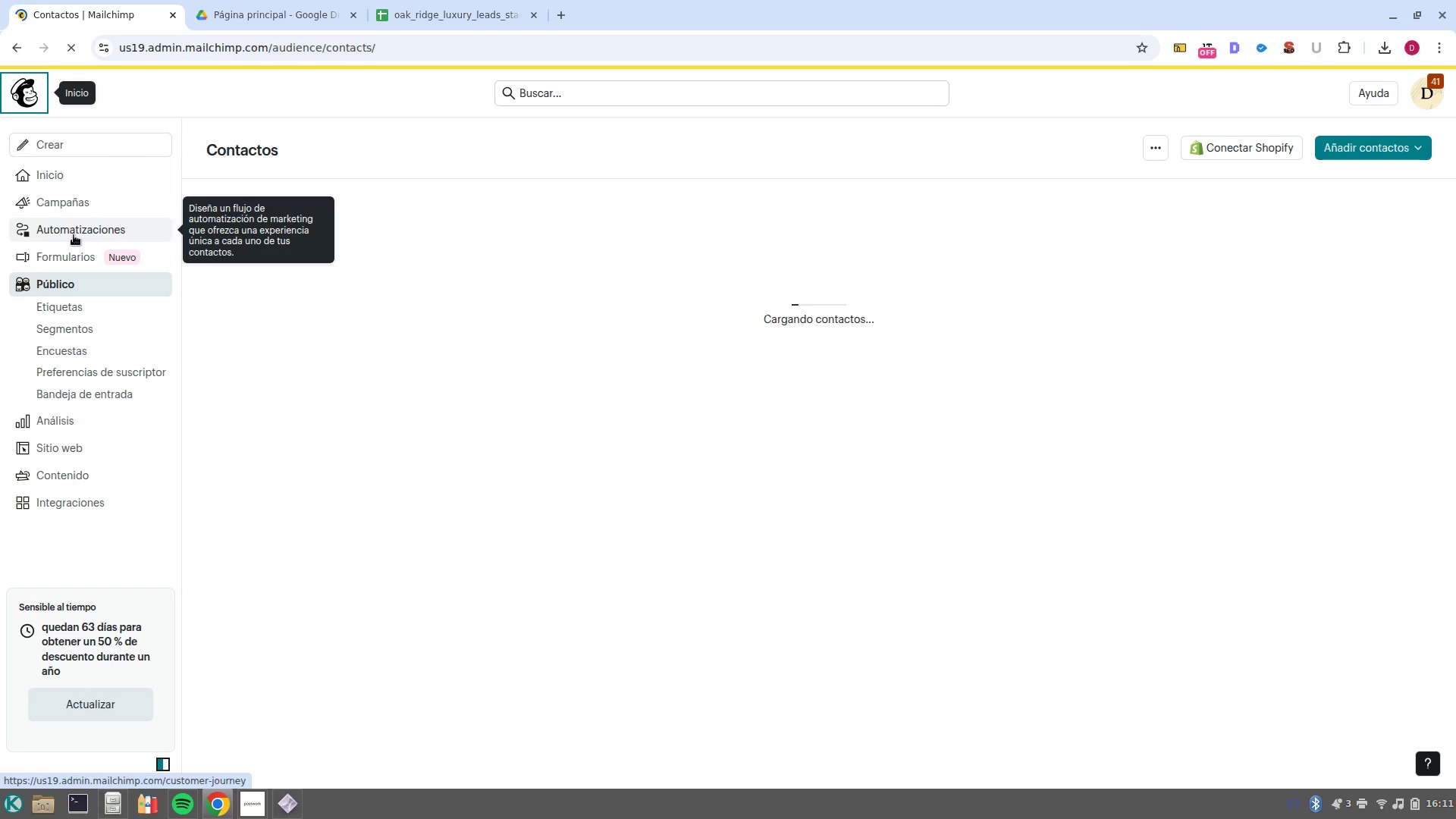 
wait(7.49)
 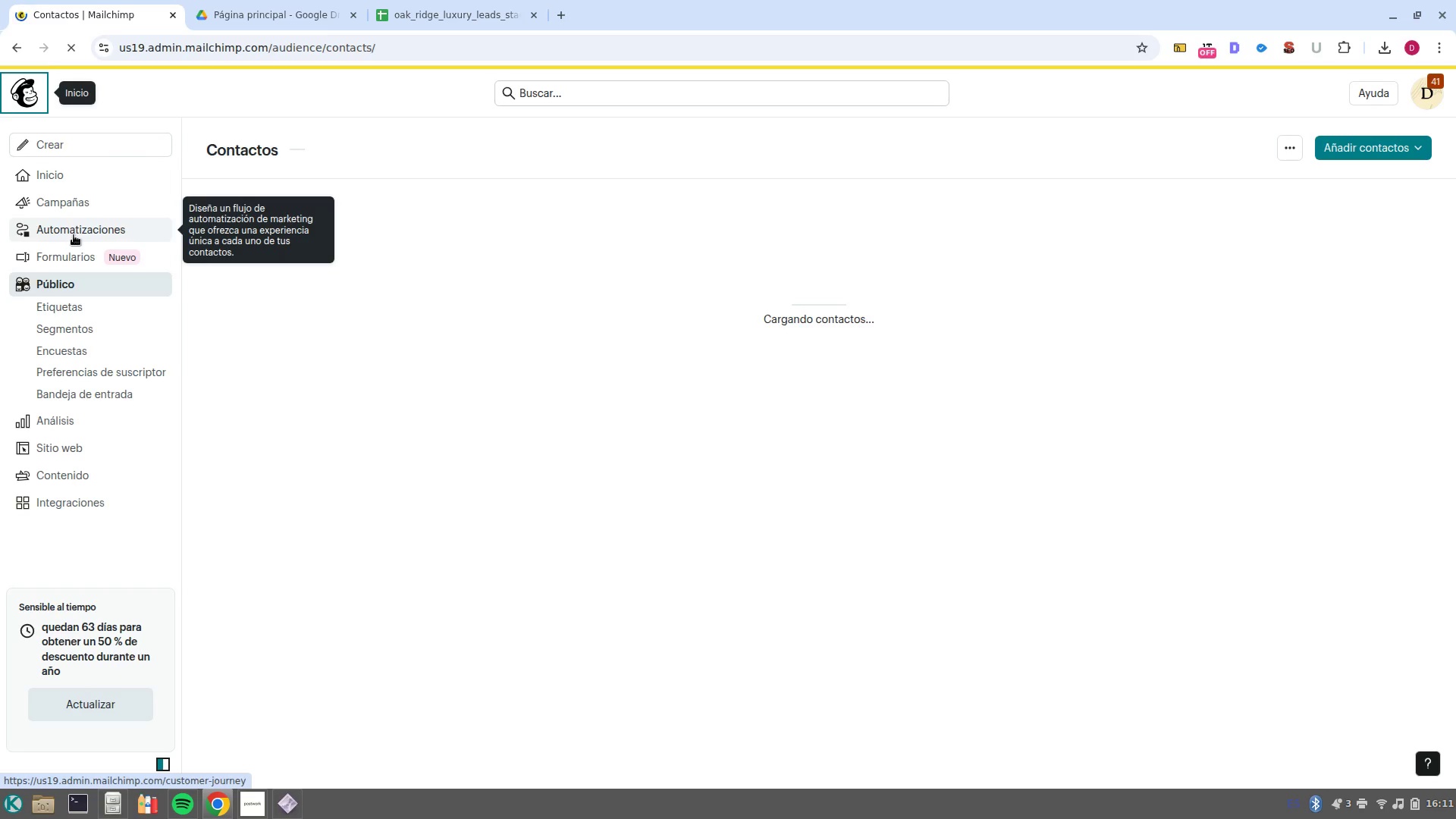 
left_click([74, 235])
 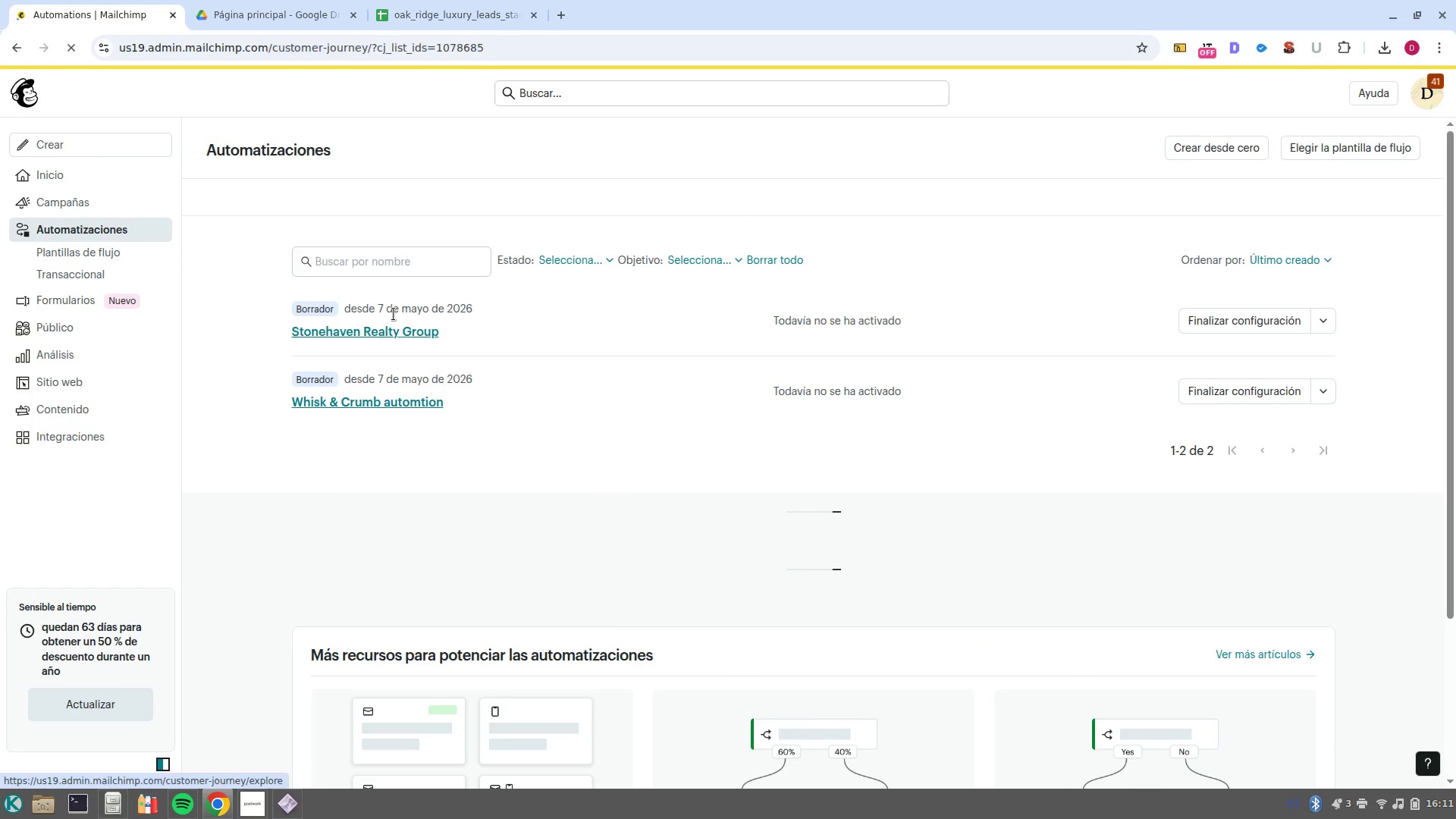 
left_click([403, 335])
 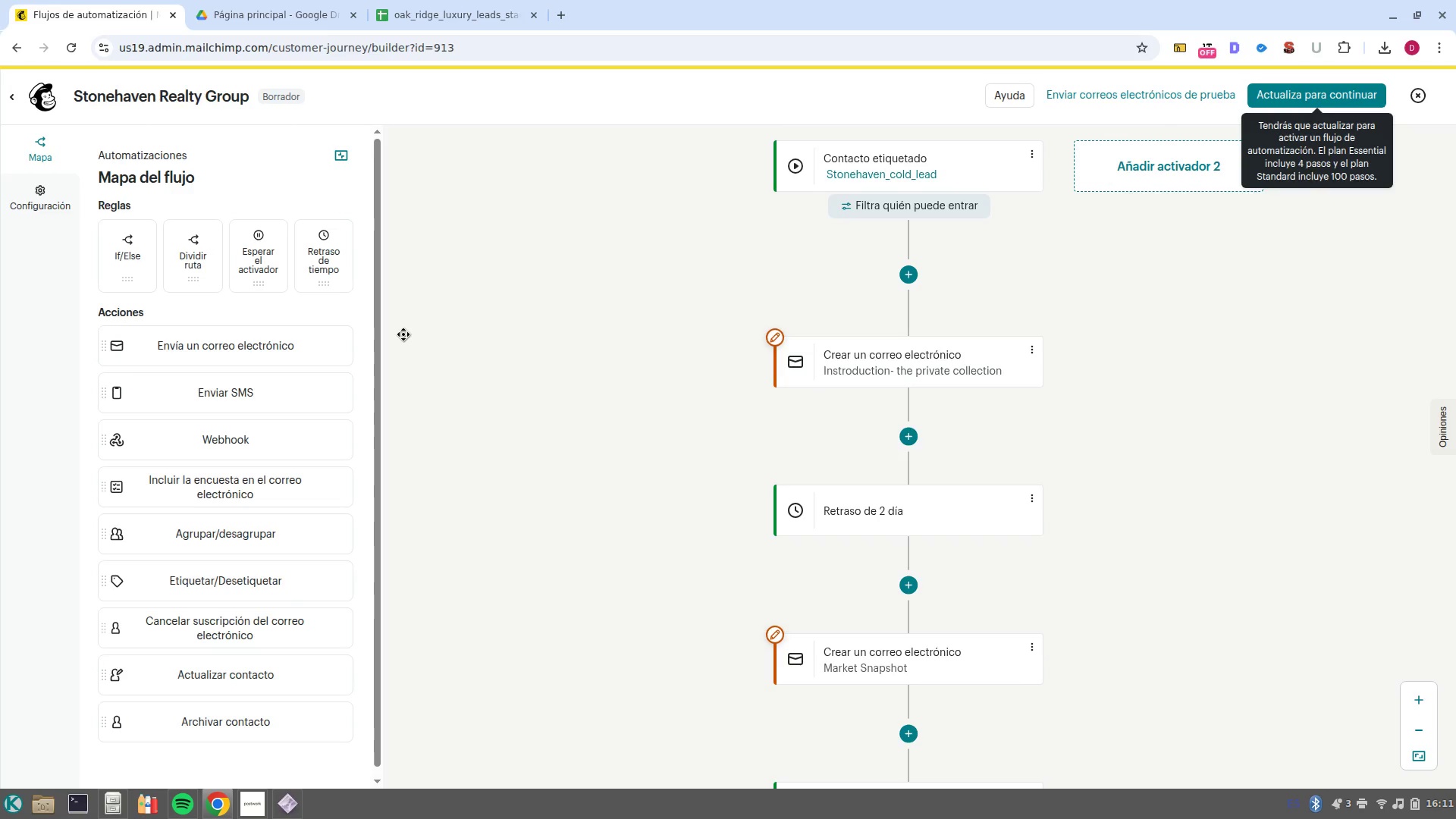 
wait(25.47)
 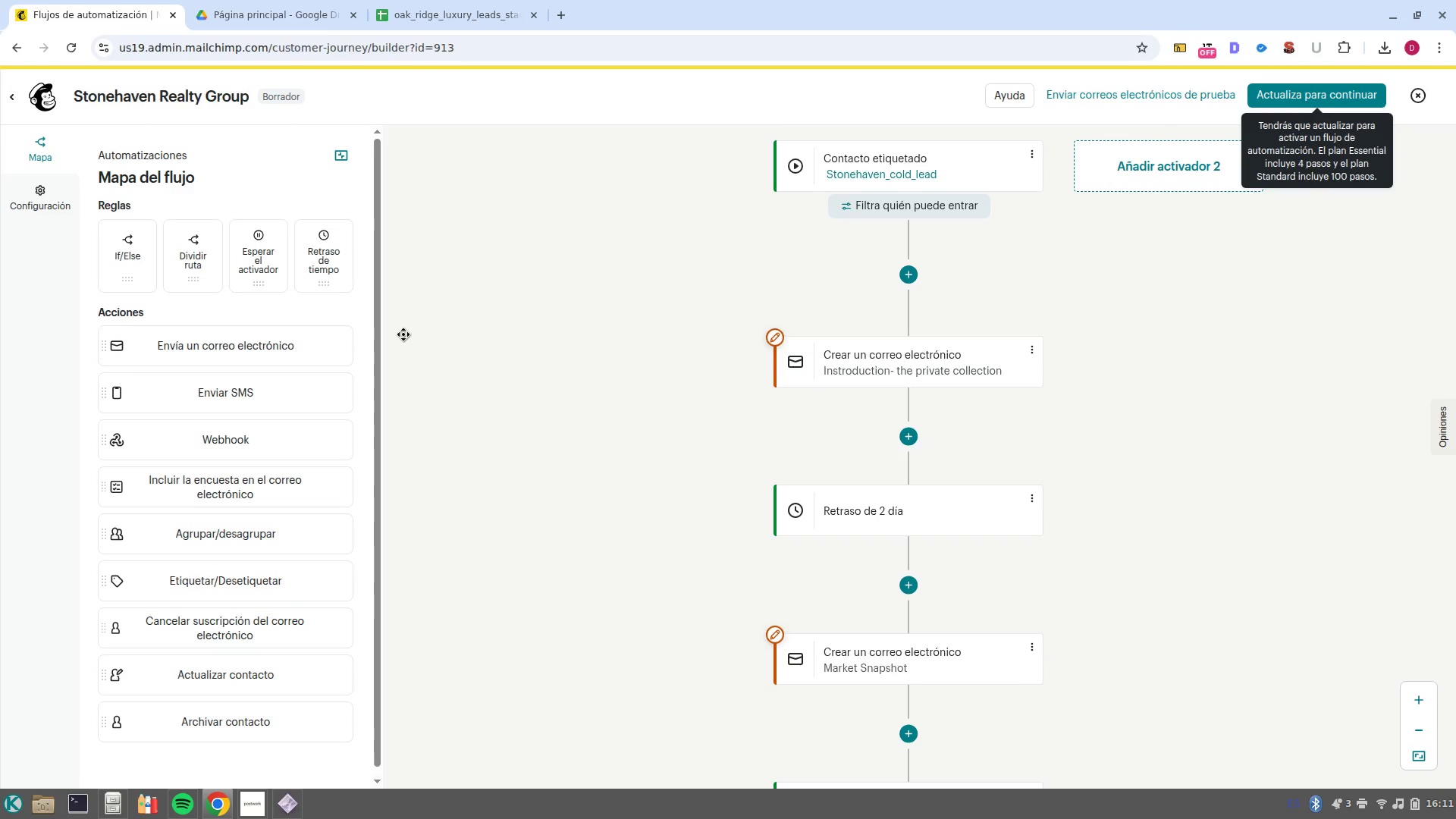 
left_click([1226, 447])
 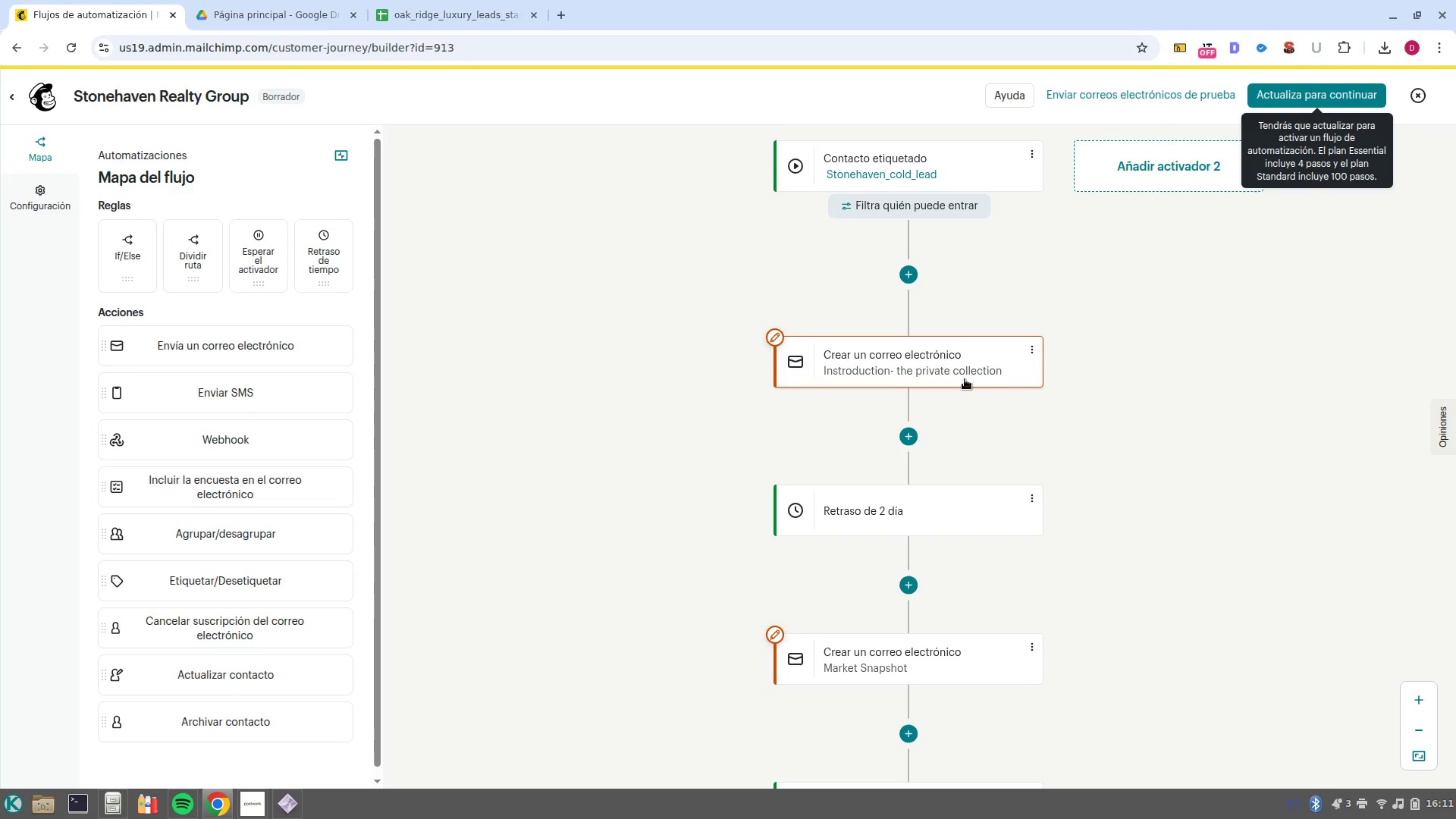 
left_click([962, 379])
 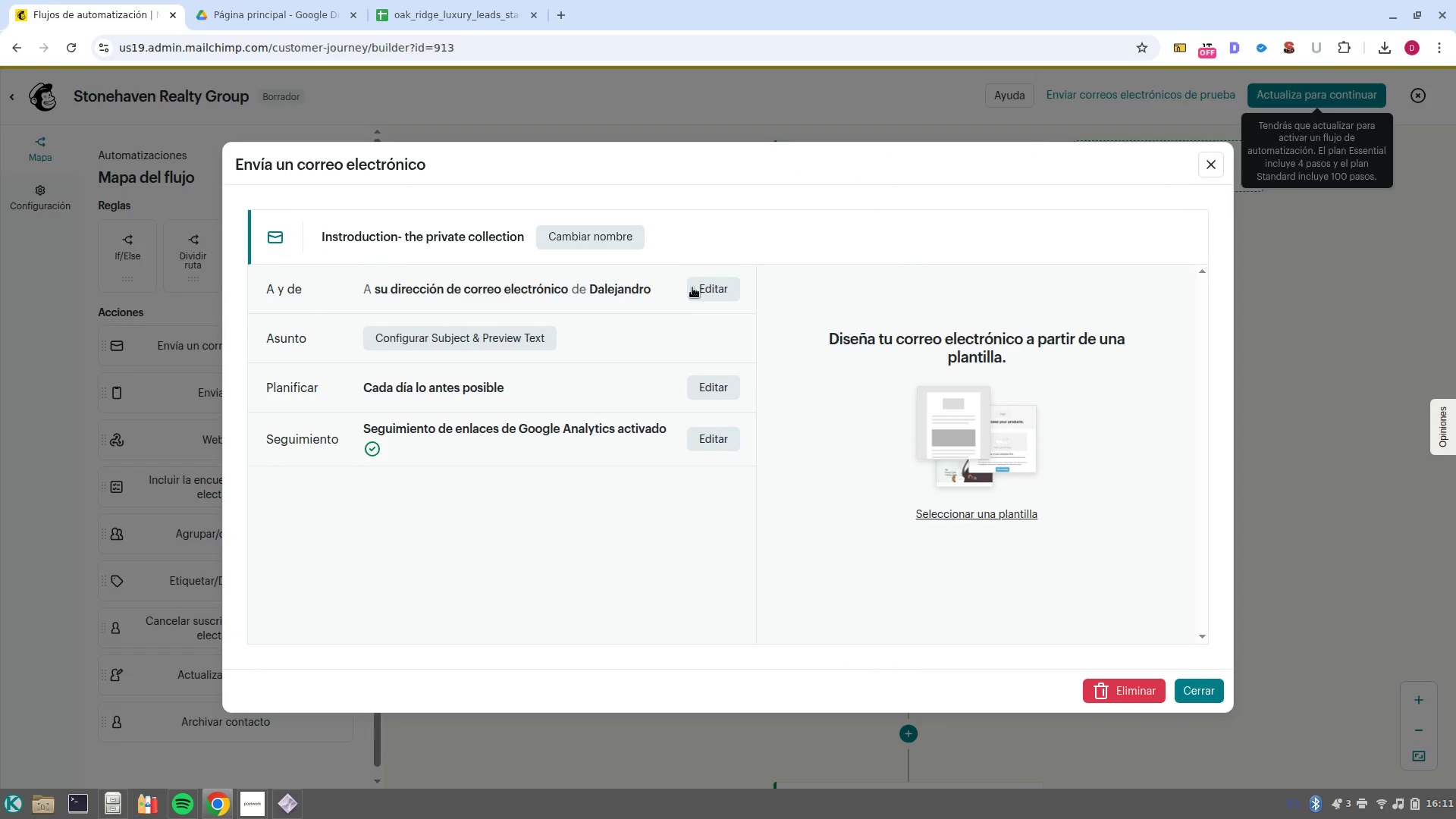 
wait(5.19)
 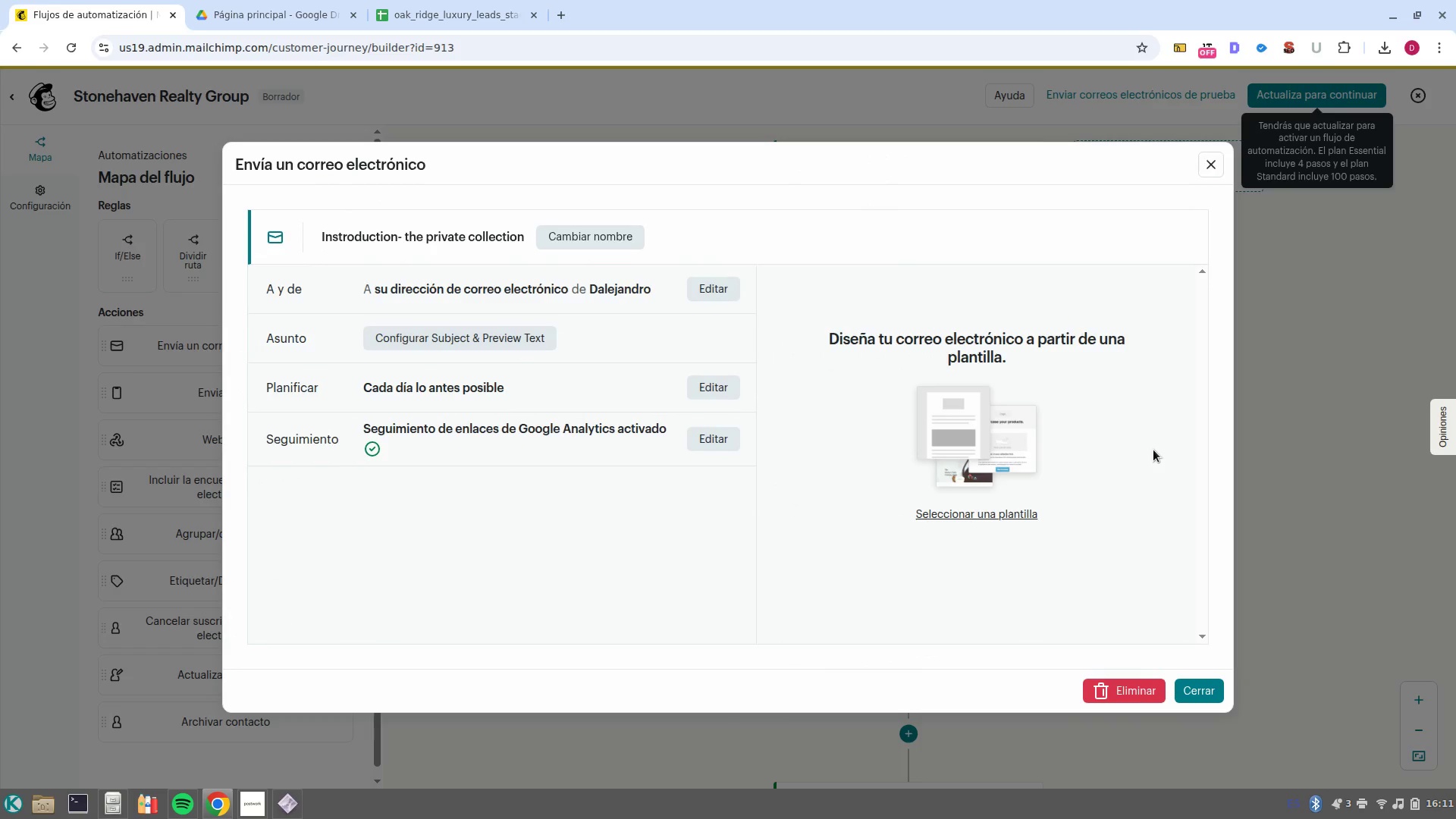 
left_click([249, 811])